 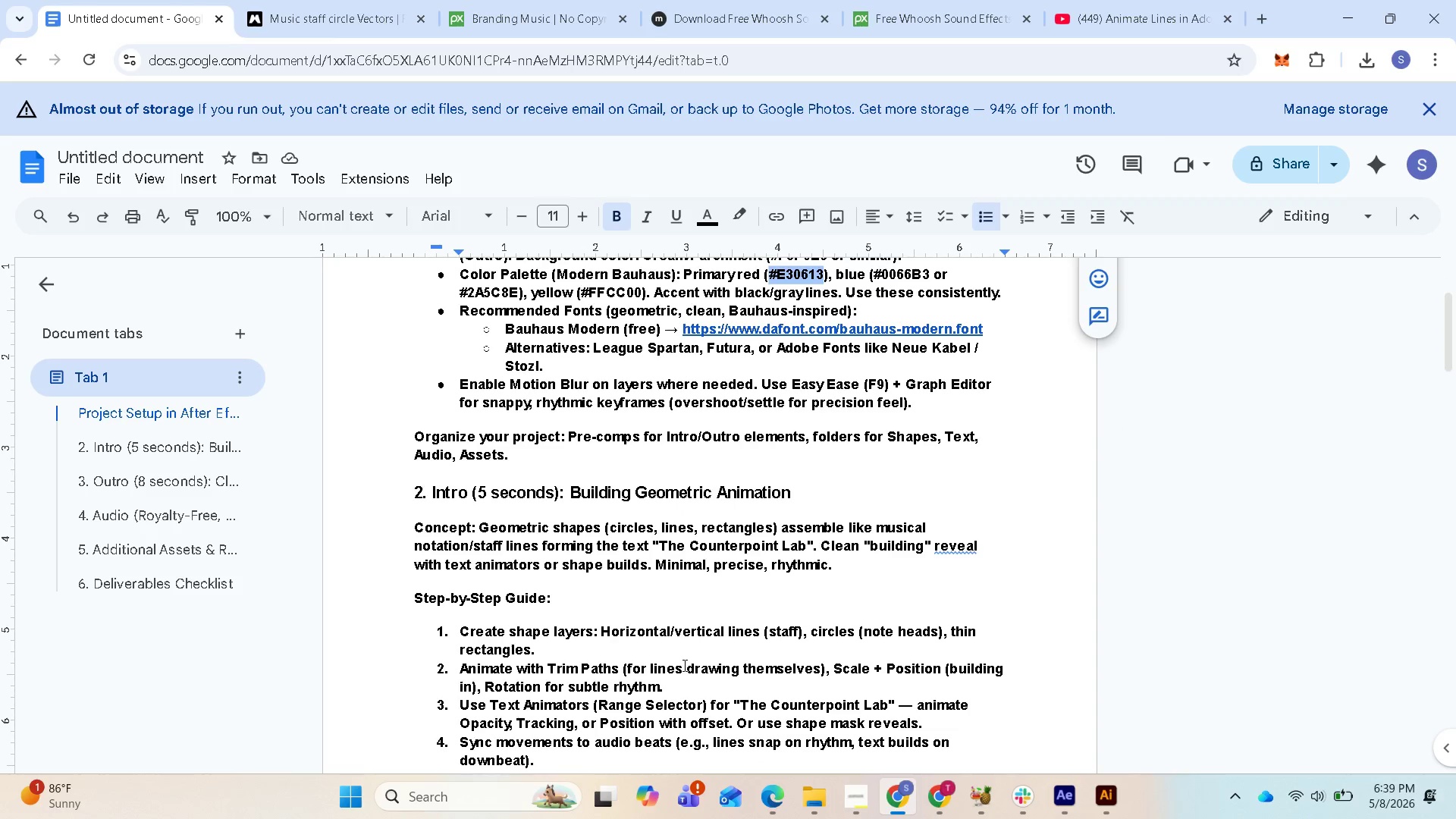 
scroll: coordinate [678, 666], scroll_direction: down, amount: 1.0
 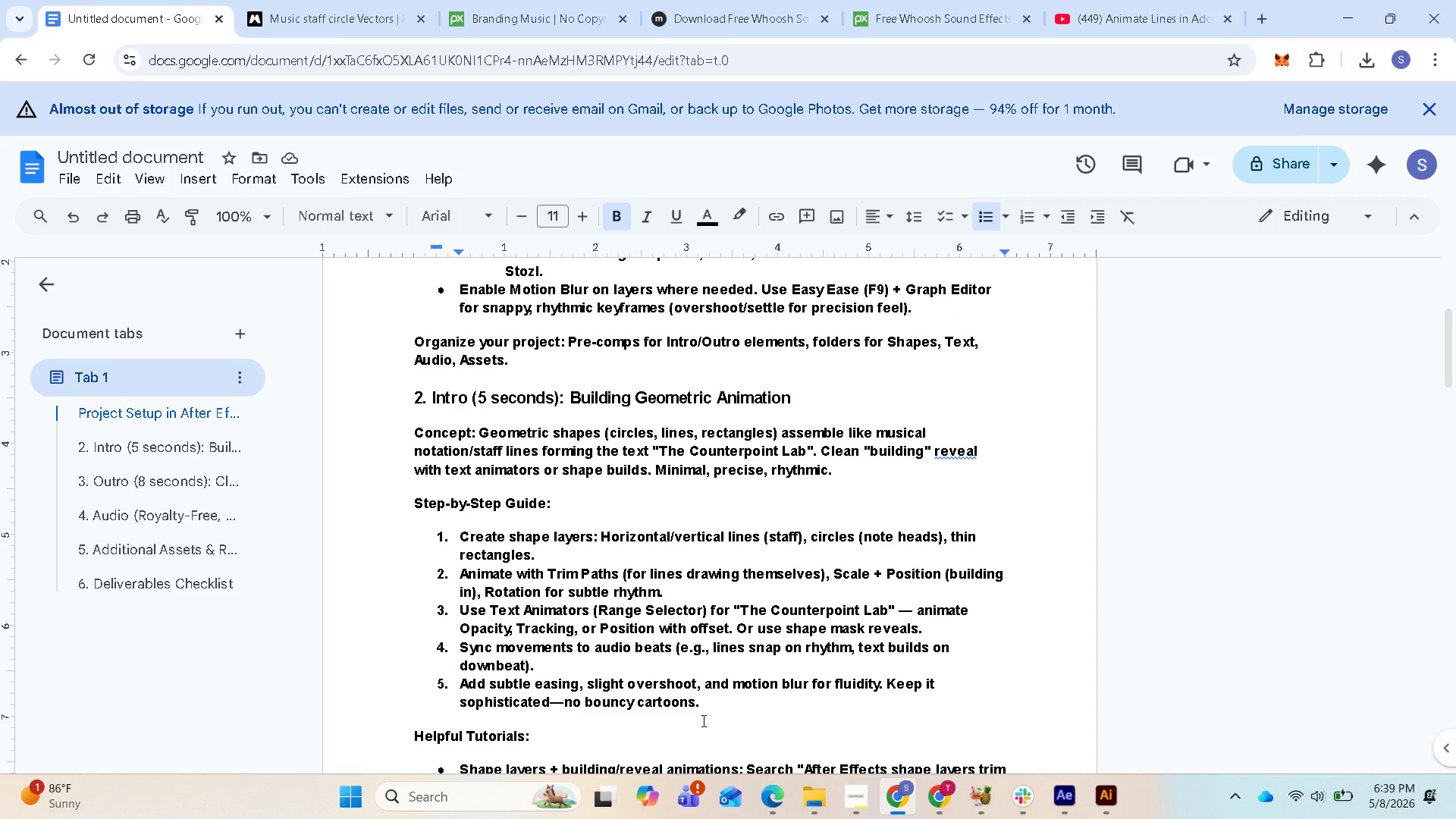 
wait(5.27)
 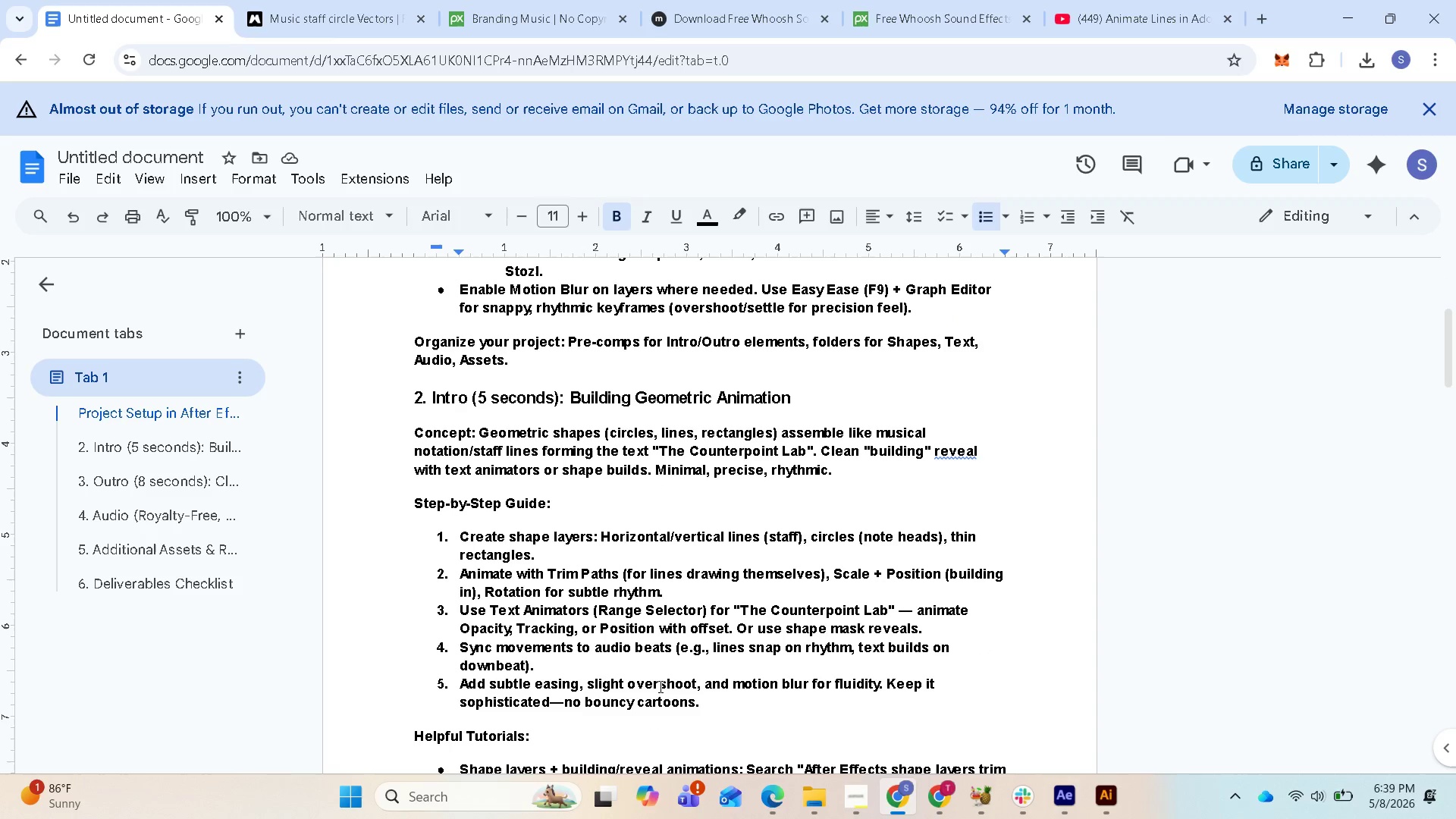 
scroll: coordinate [712, 725], scroll_direction: down, amount: 6.0
 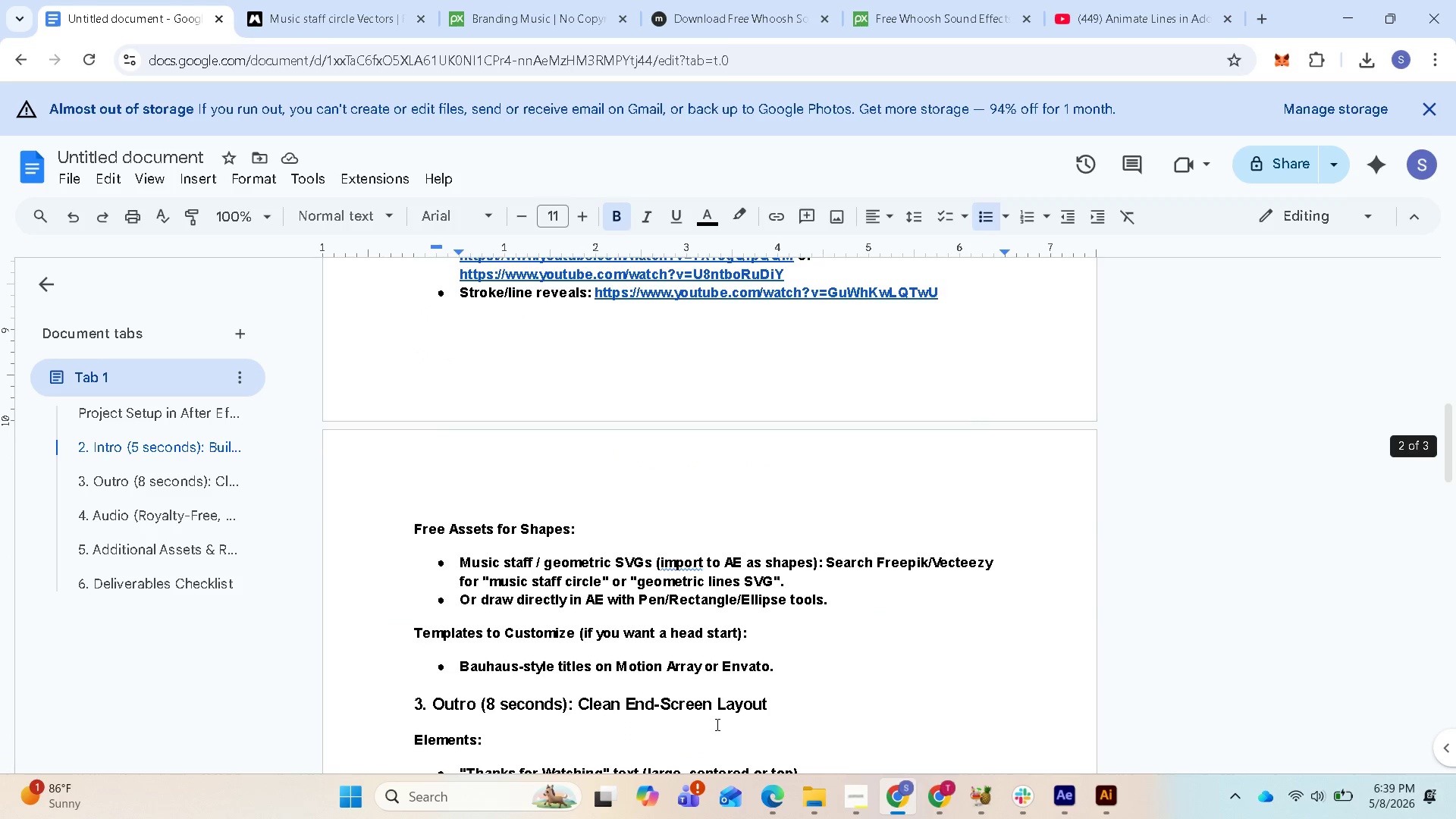 
scroll: coordinate [723, 724], scroll_direction: up, amount: 2.0
 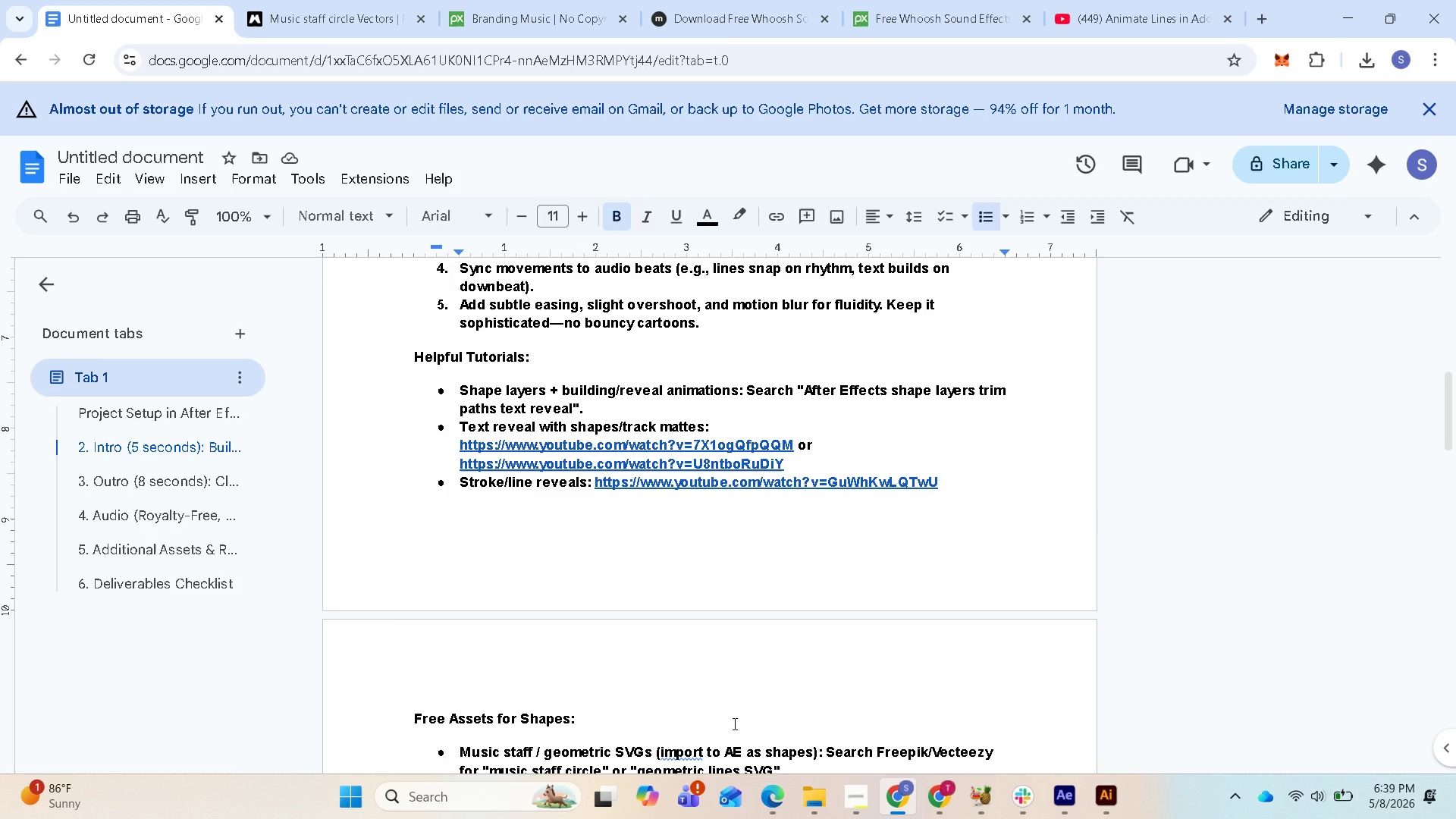 
wait(5.2)
 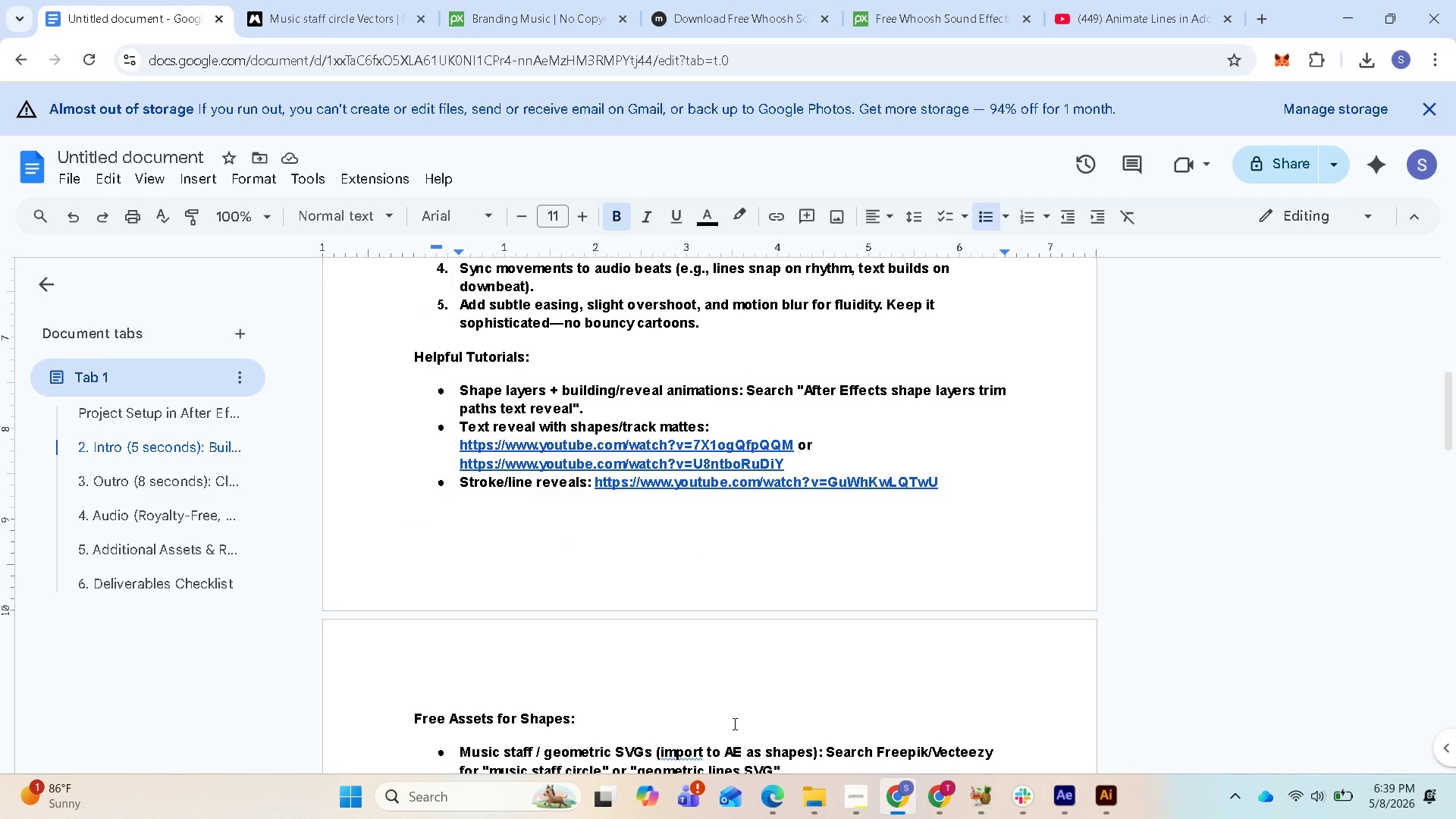 
scroll: coordinate [626, 704], scroll_direction: down, amount: 2.0
 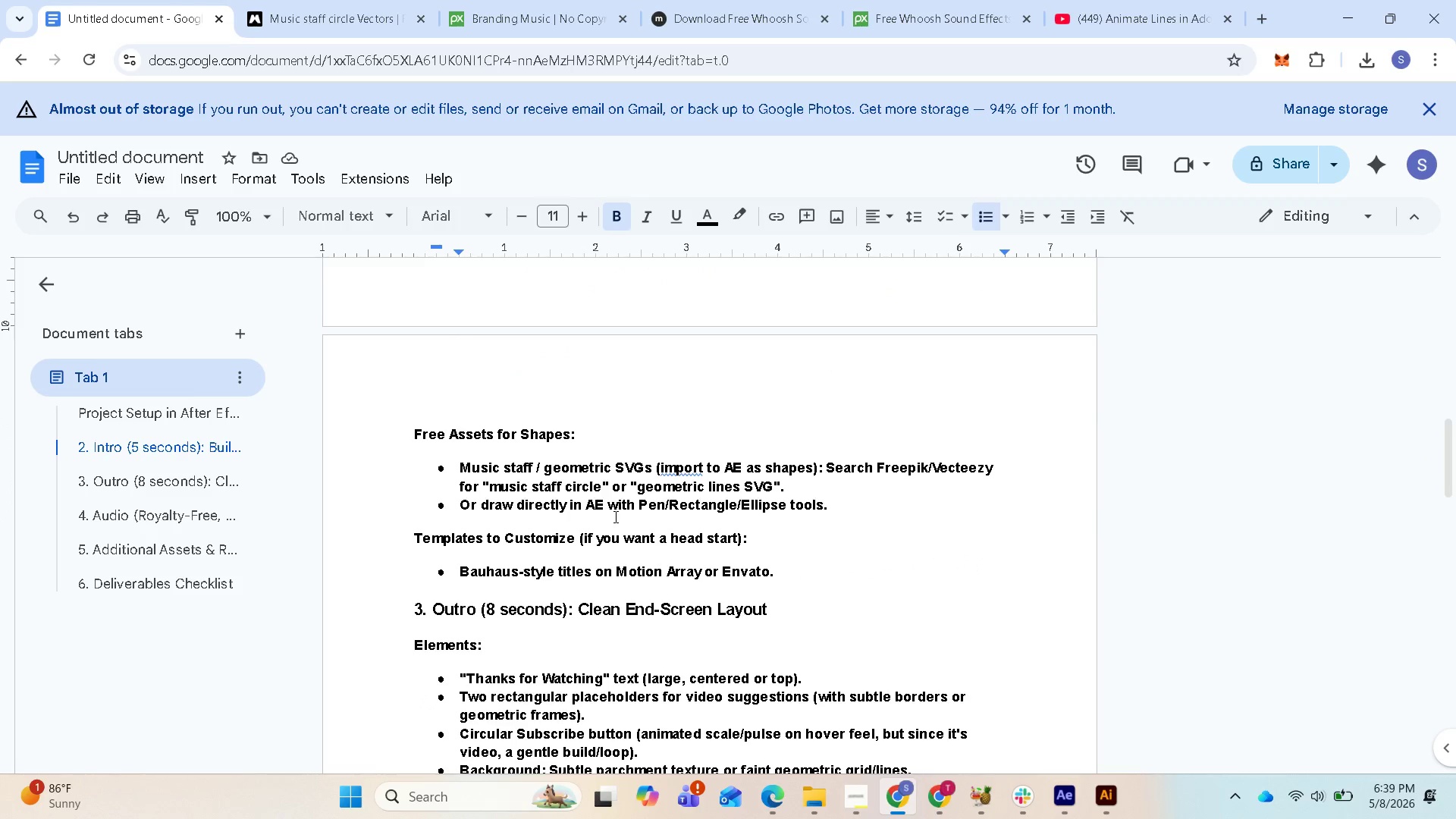 
wait(6.15)
 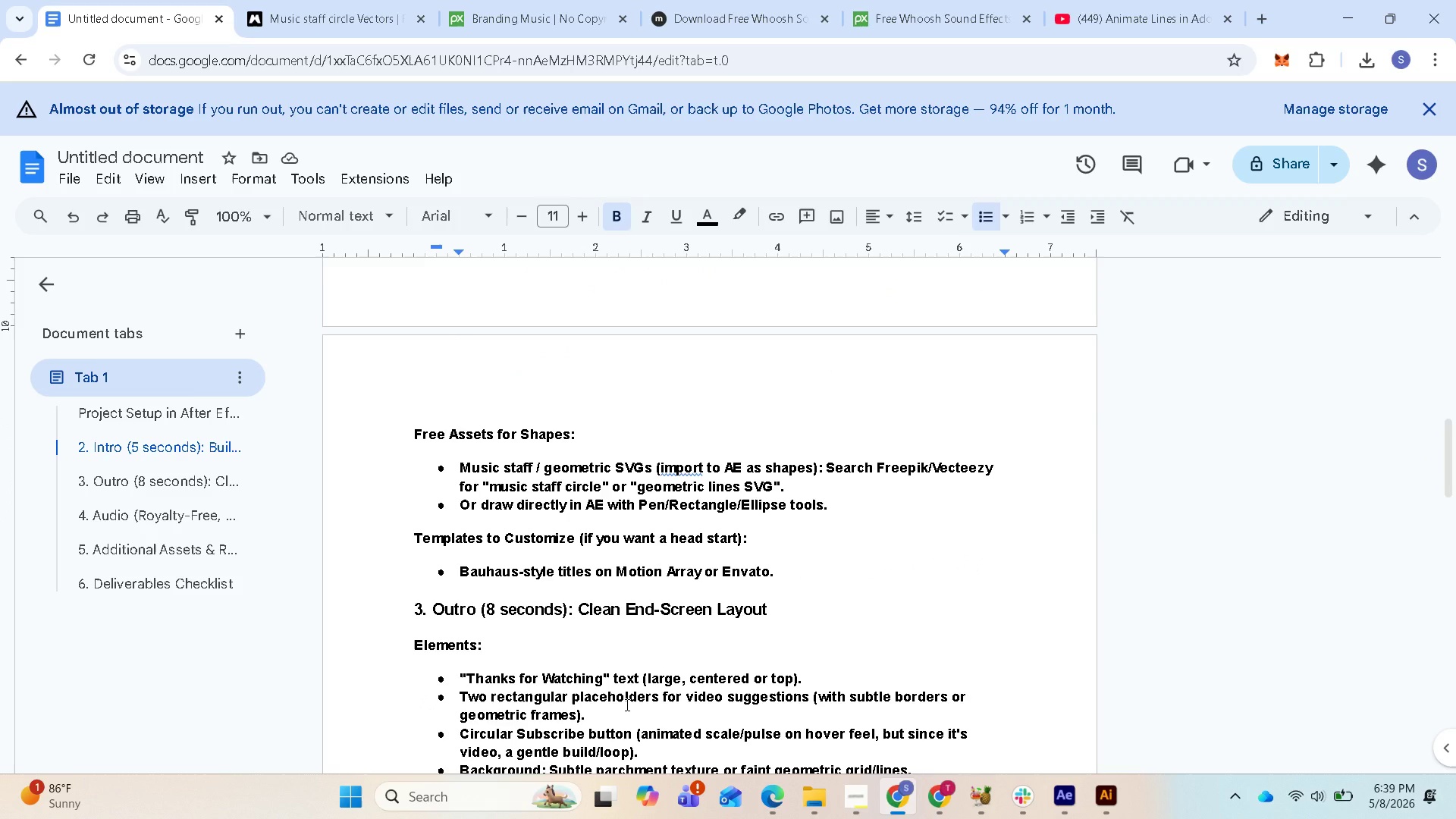 
scroll: coordinate [637, 570], scroll_direction: down, amount: 6.0
 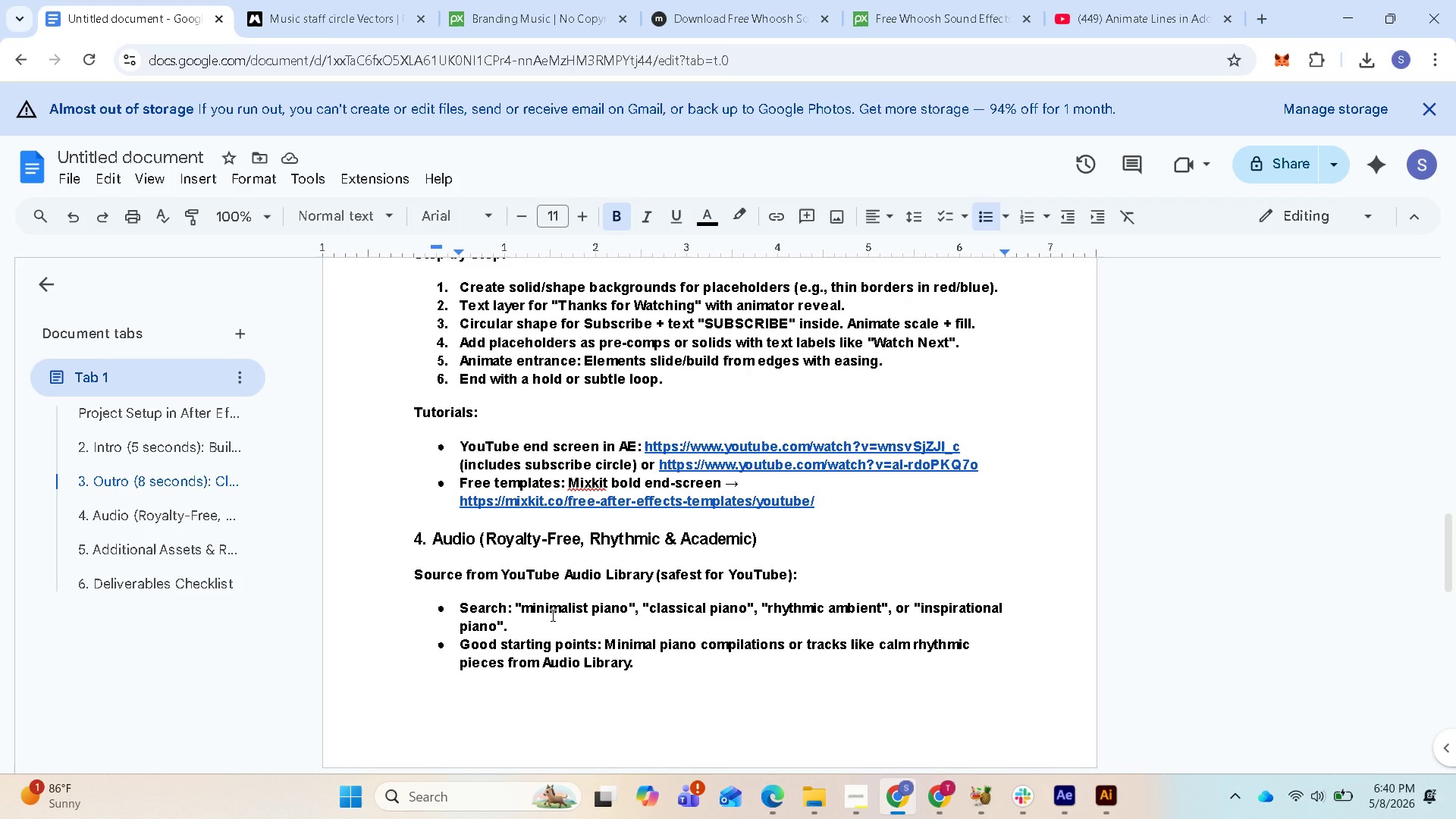 
wait(27.75)
 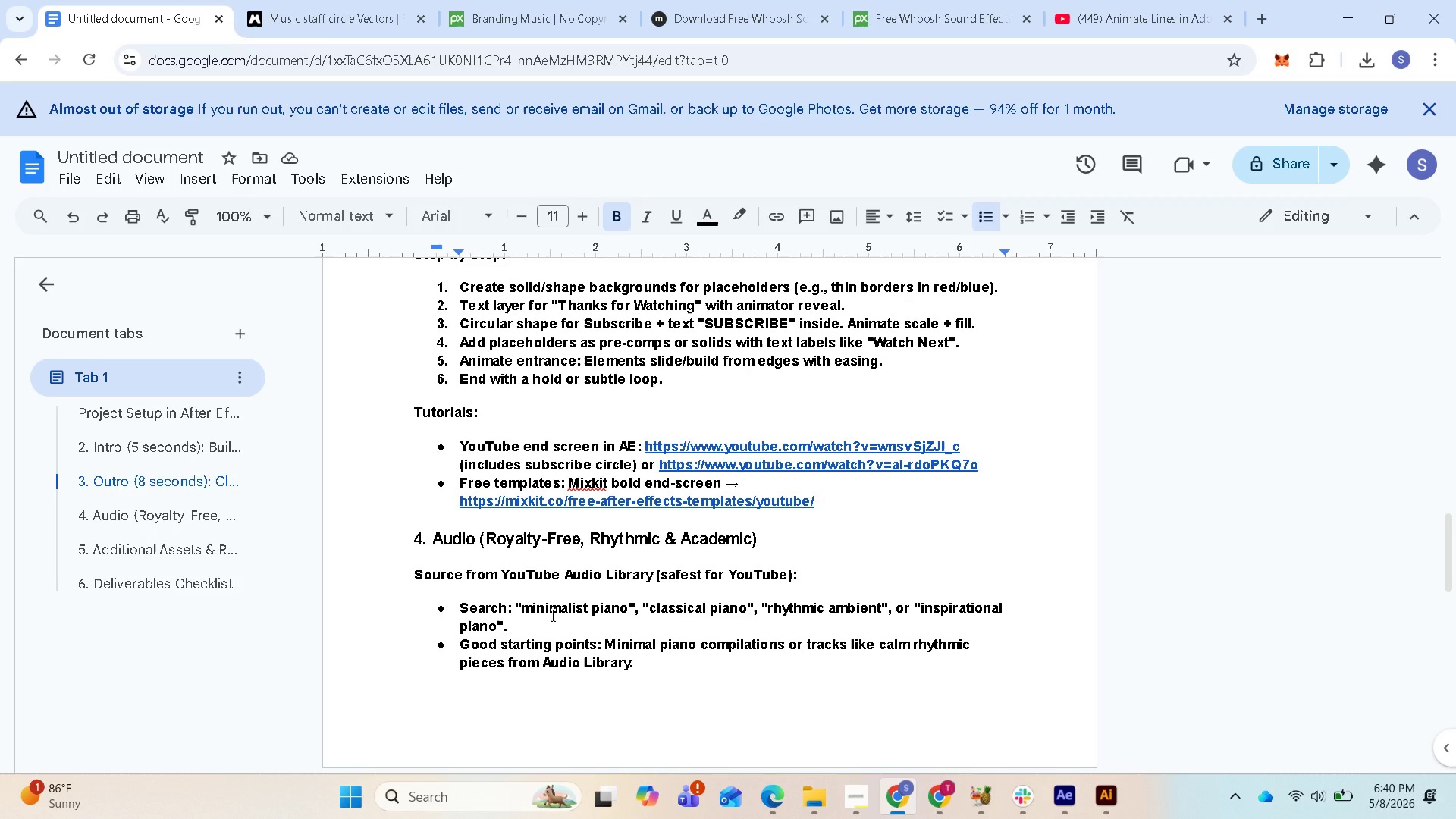 
left_click_drag(start_coordinate=[523, 604], to_coordinate=[626, 610])
 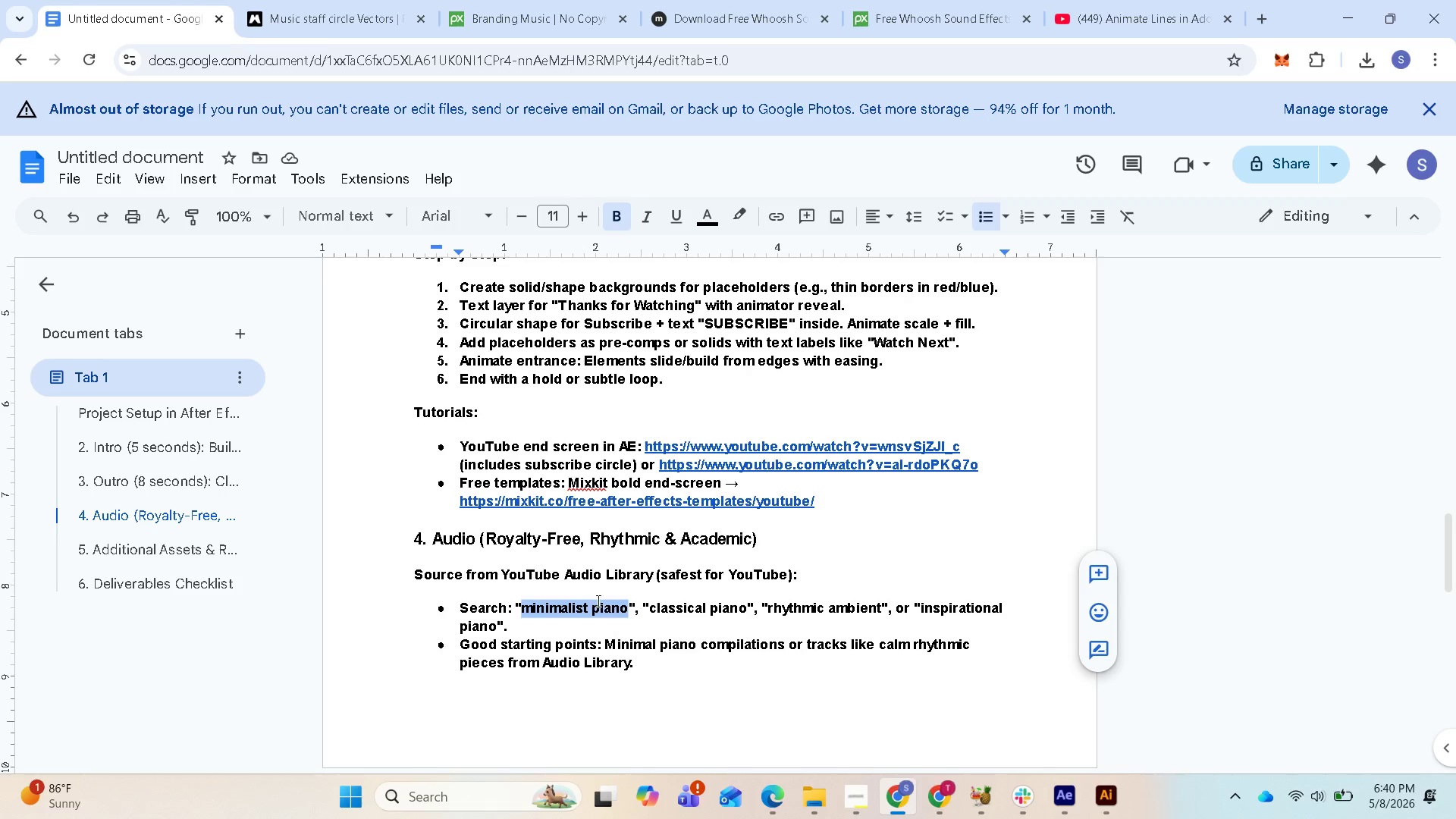 
key(Control+C)
 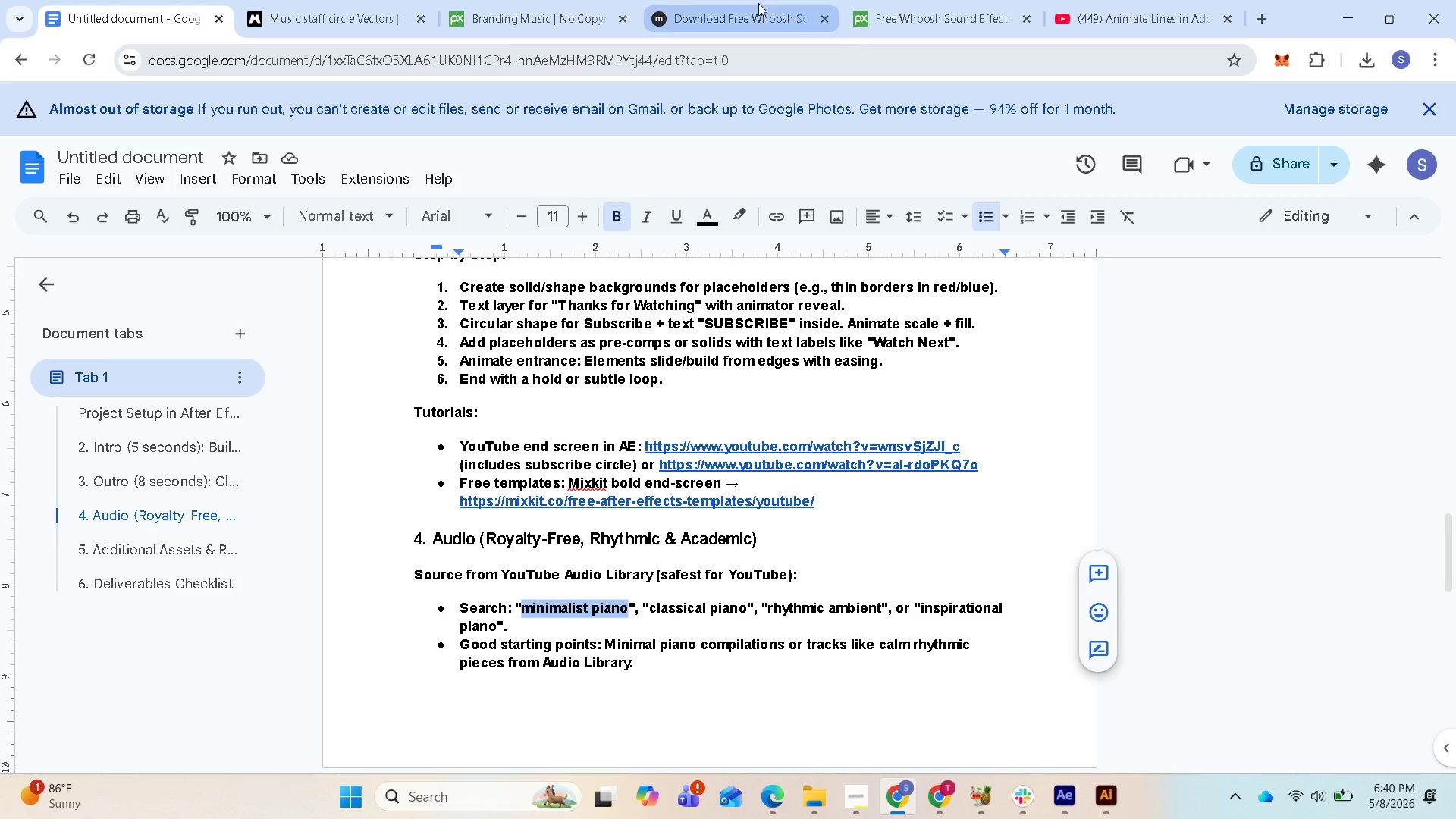 
mouse_move([534, 18])
 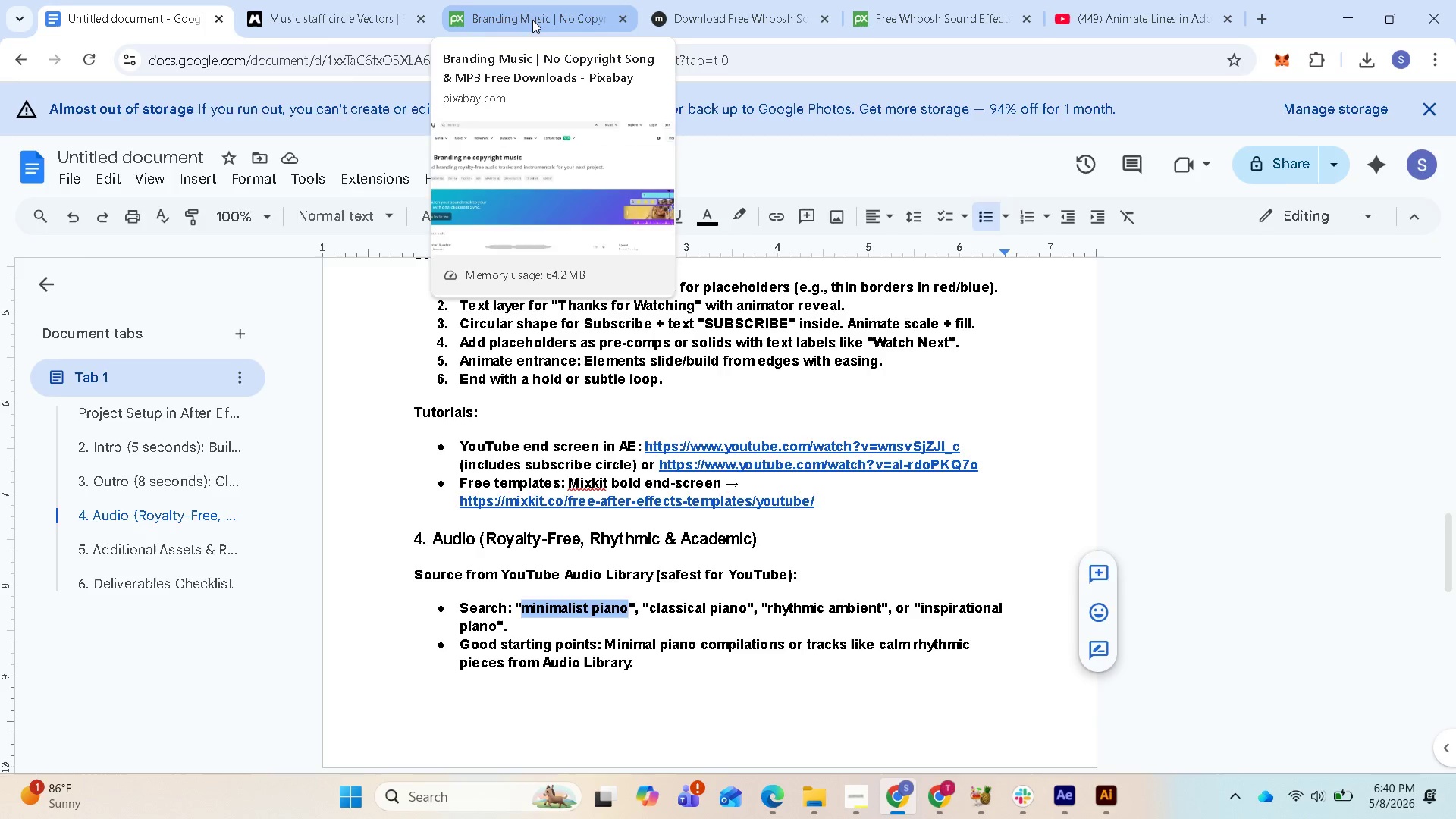 
left_click([532, 20])
 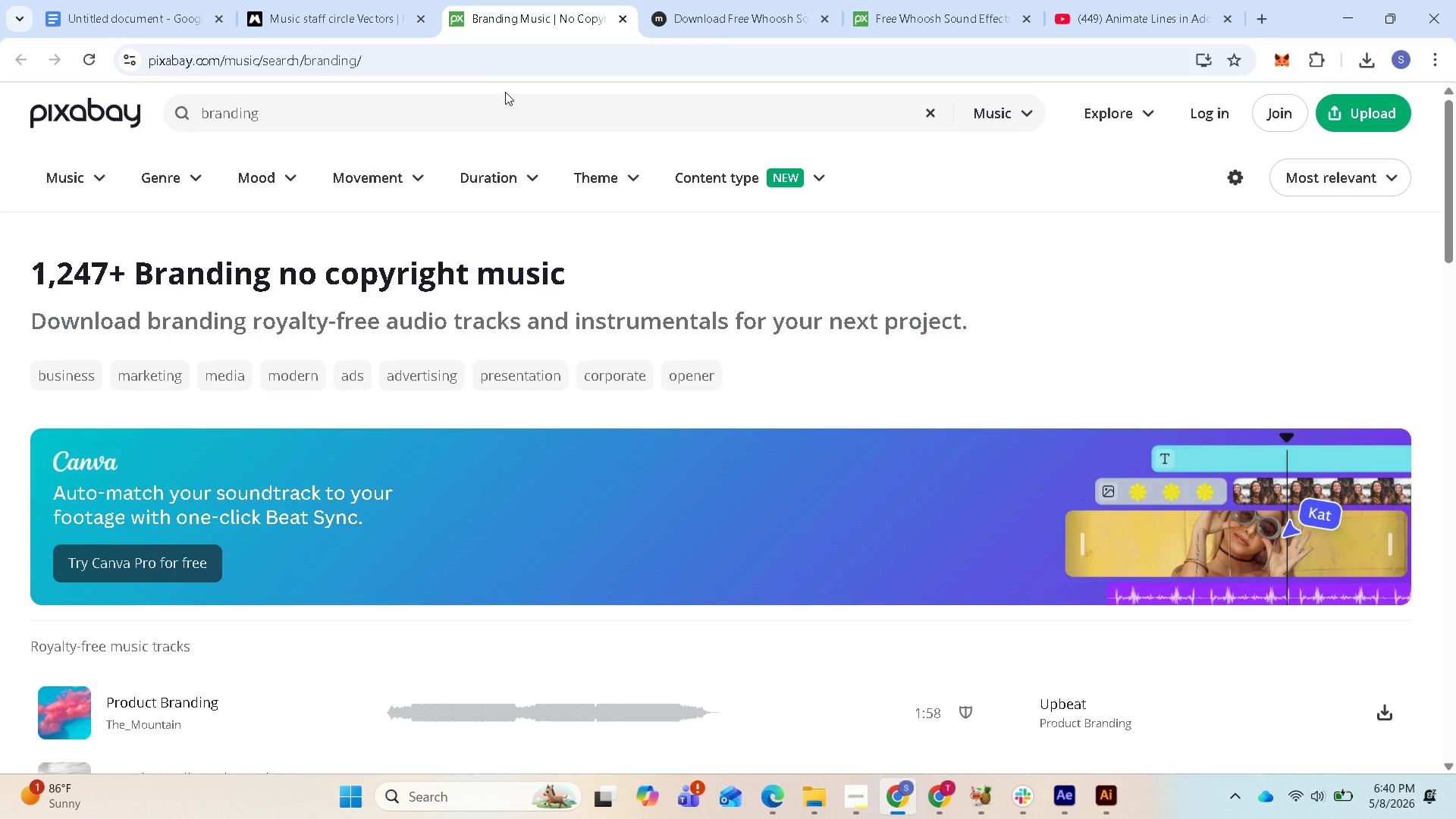 
wait(5.19)
 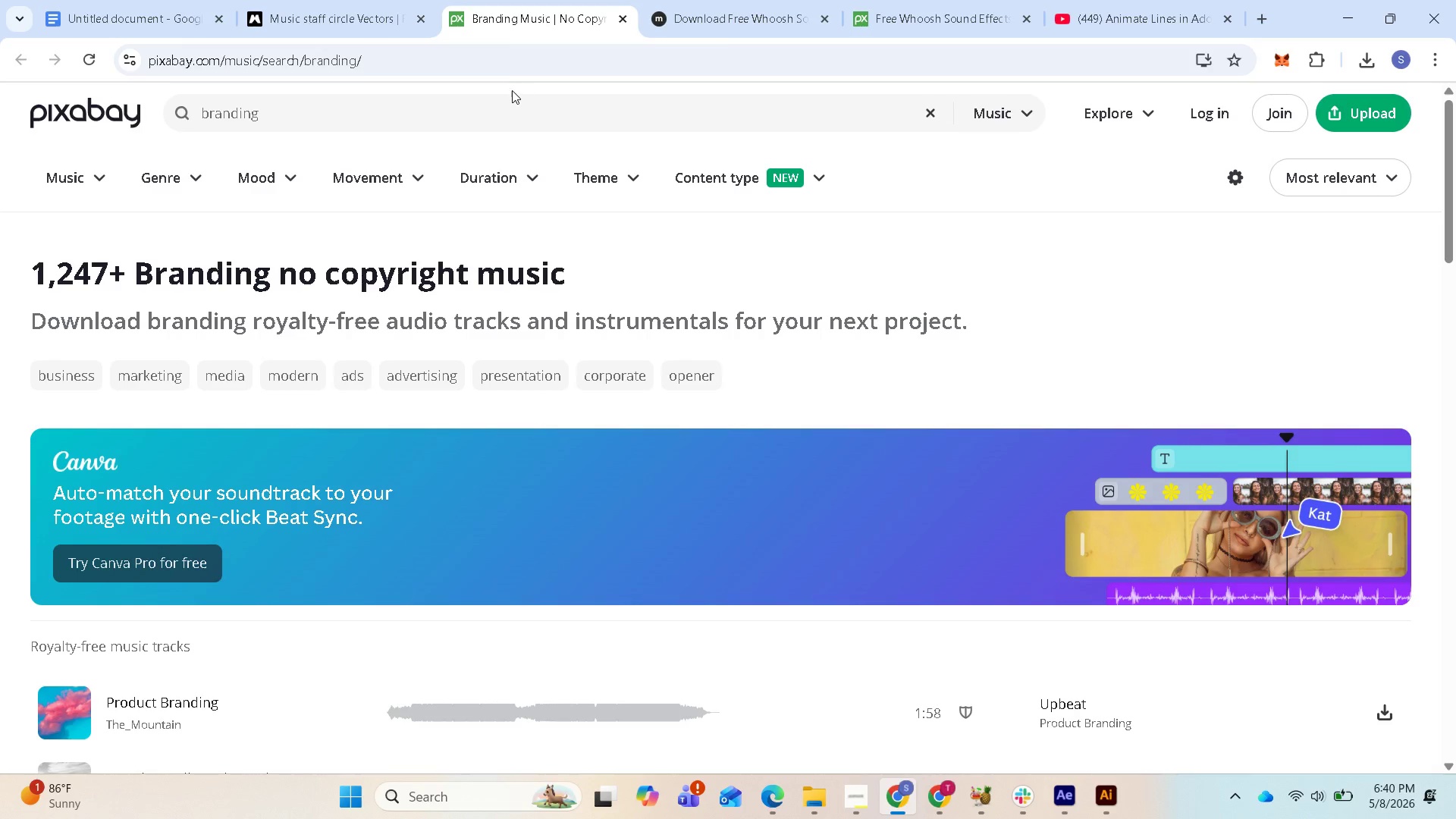 
left_click([369, 116])
 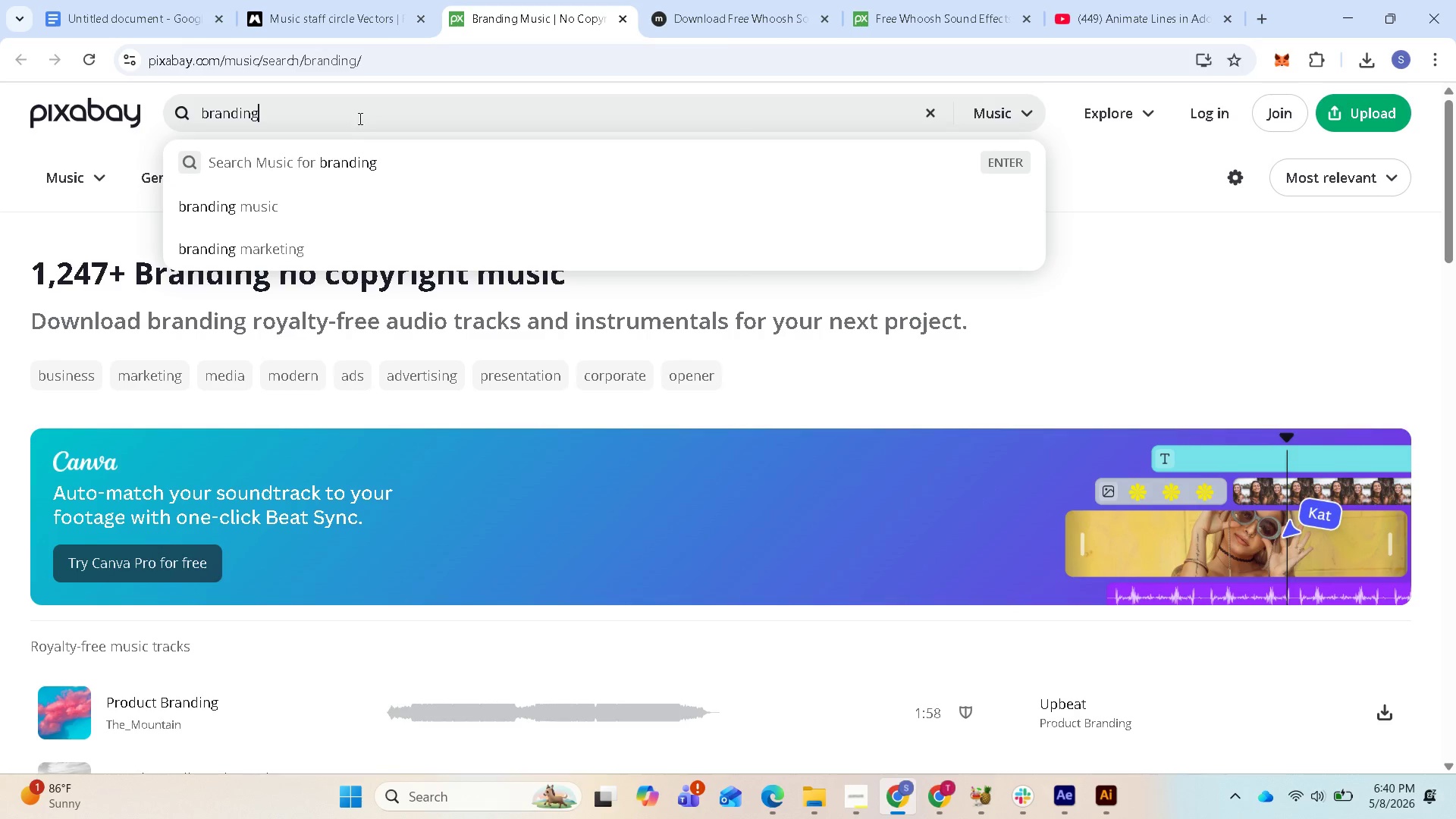 
hold_key(key=Backspace, duration=0.98)
 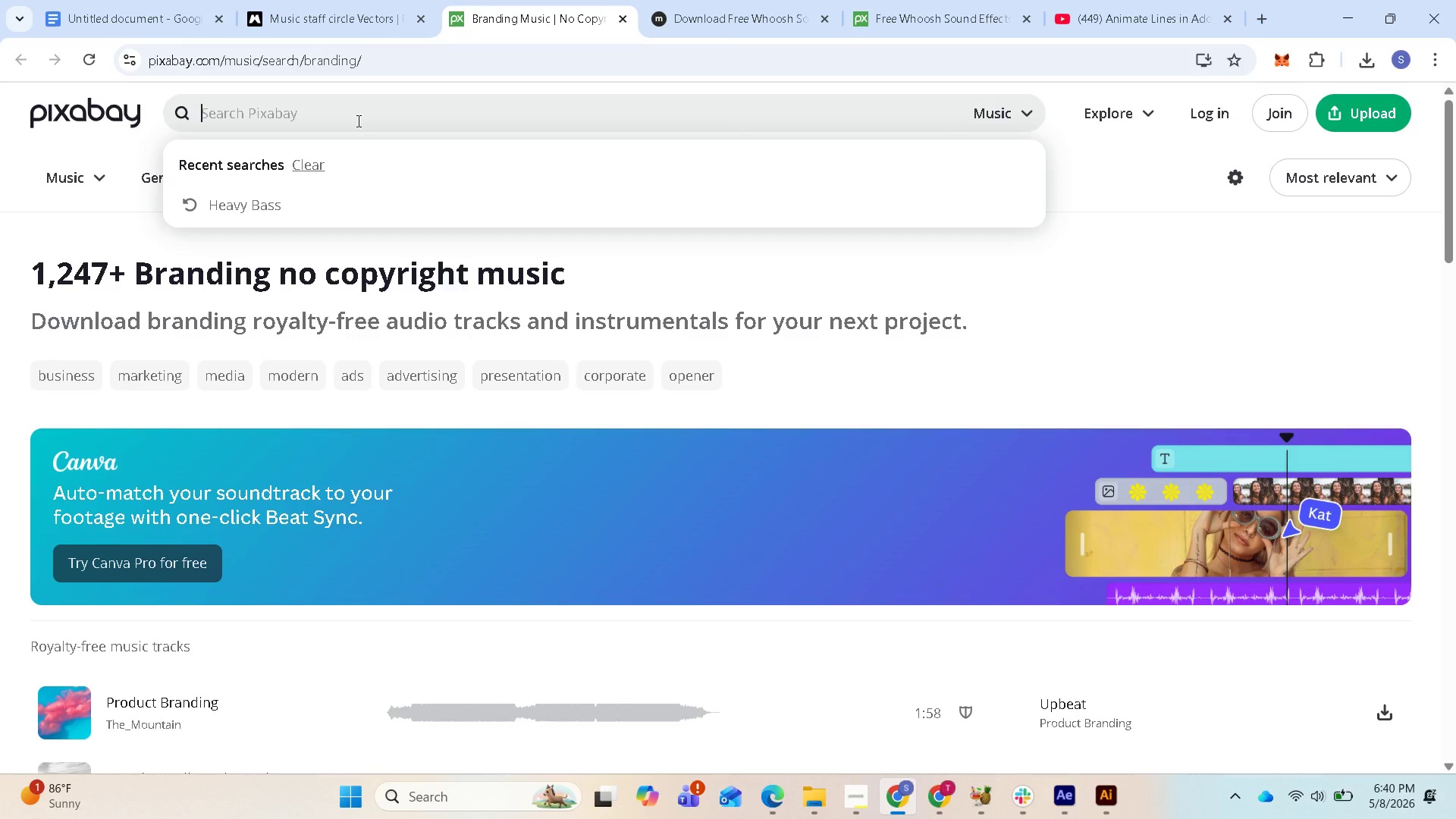 
key(Control+V)
 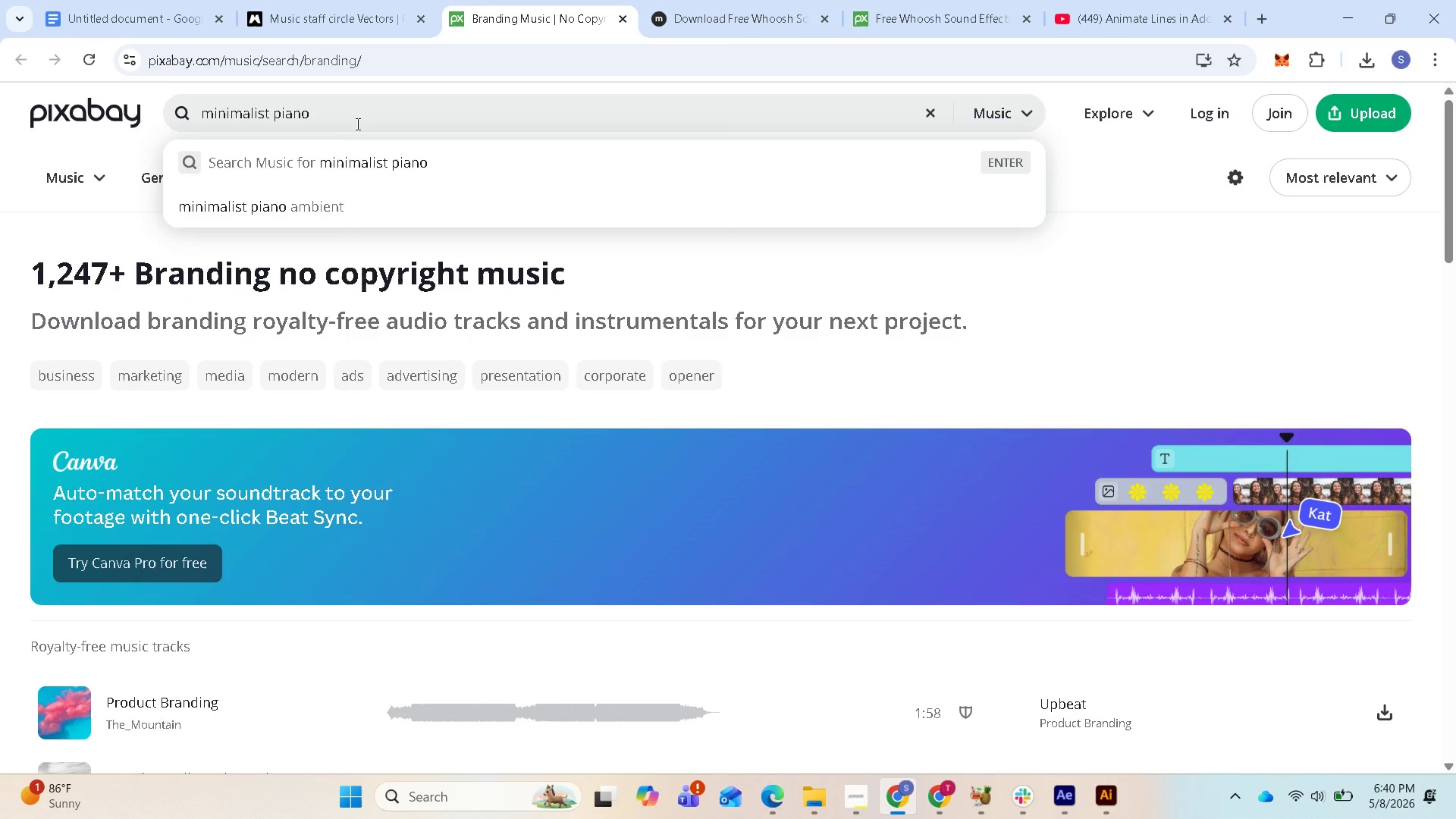 
key(Enter)
 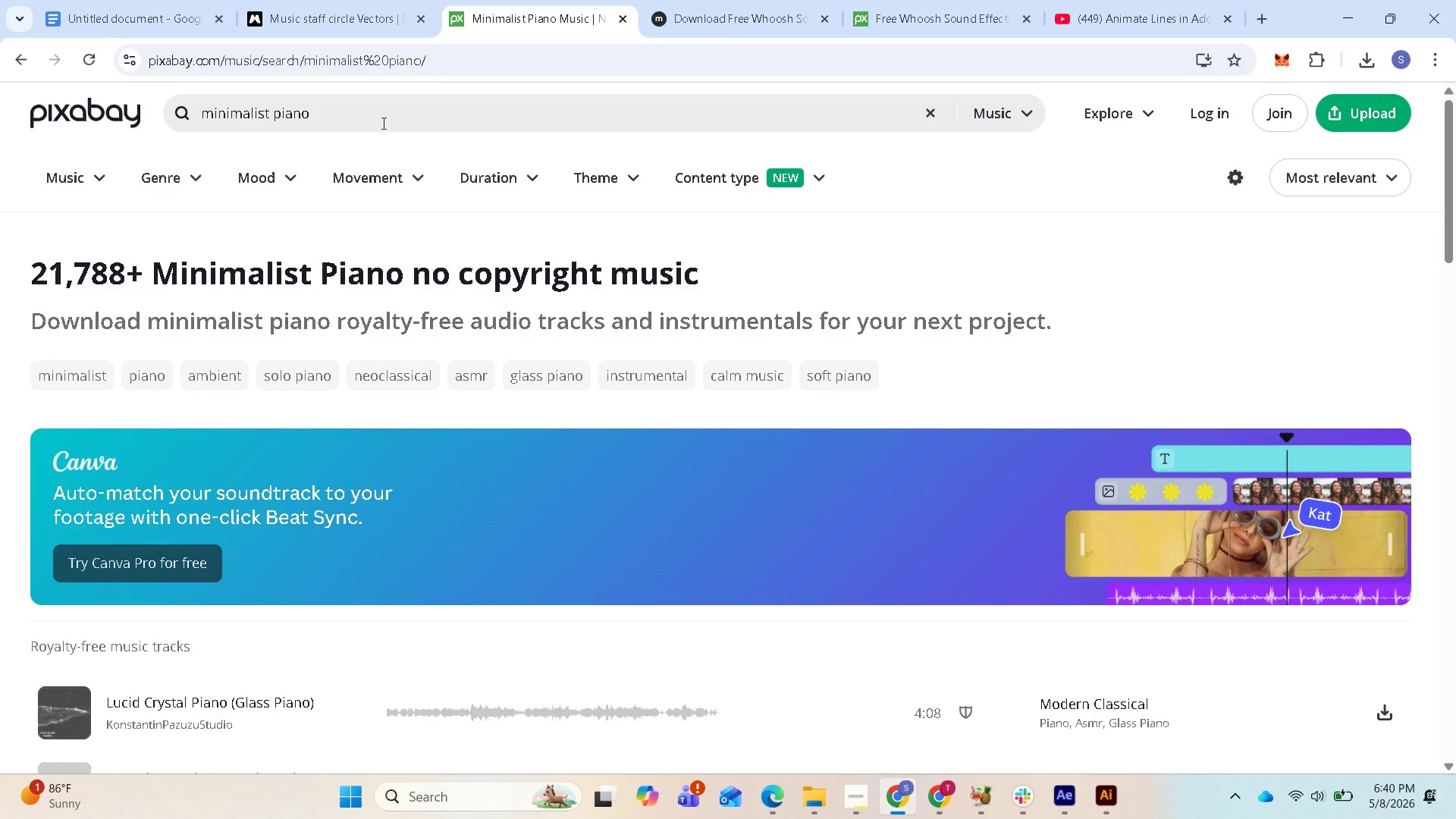 
scroll: coordinate [309, 311], scroll_direction: down, amount: 2.0
 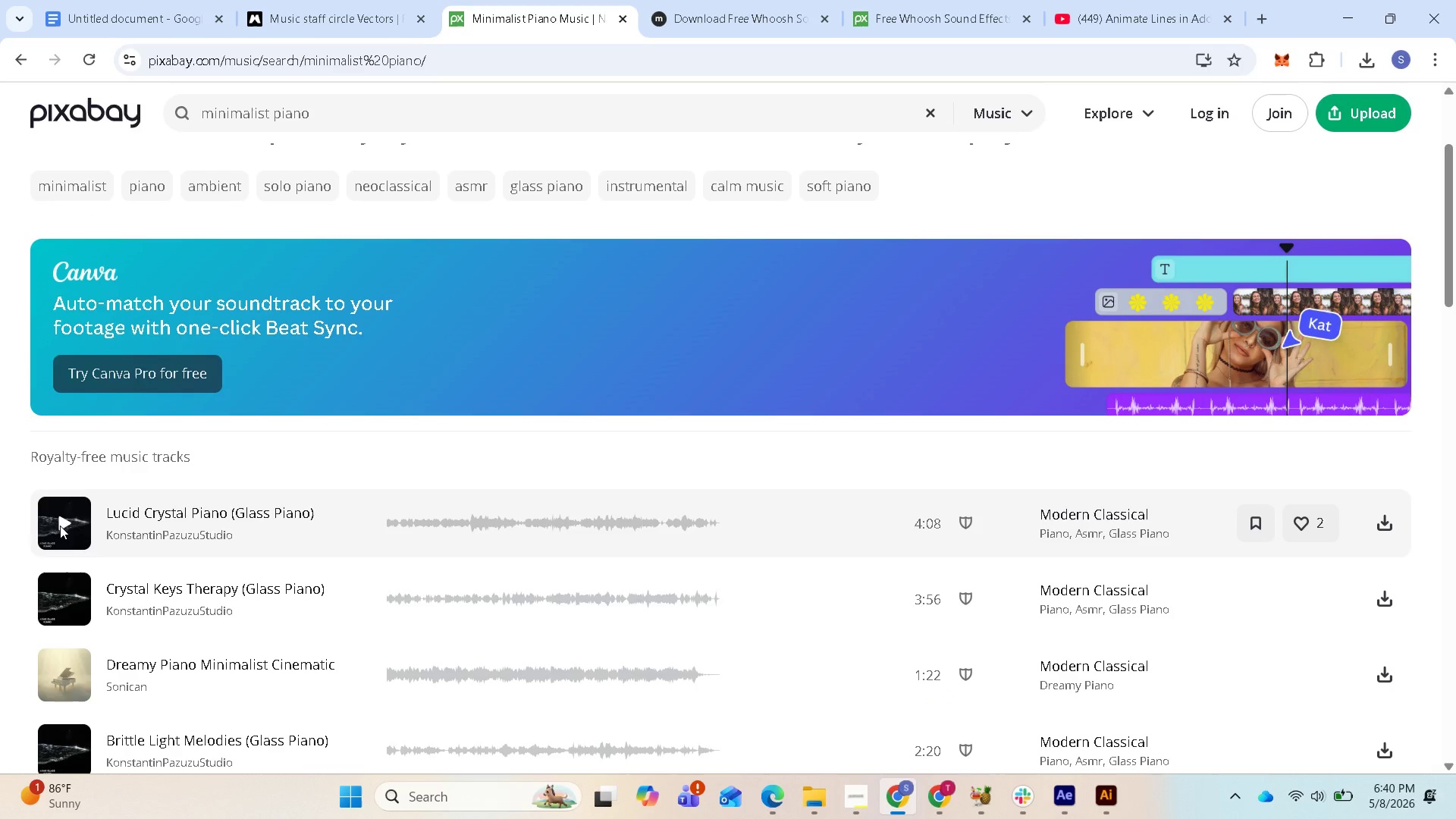 
left_click([63, 519])
 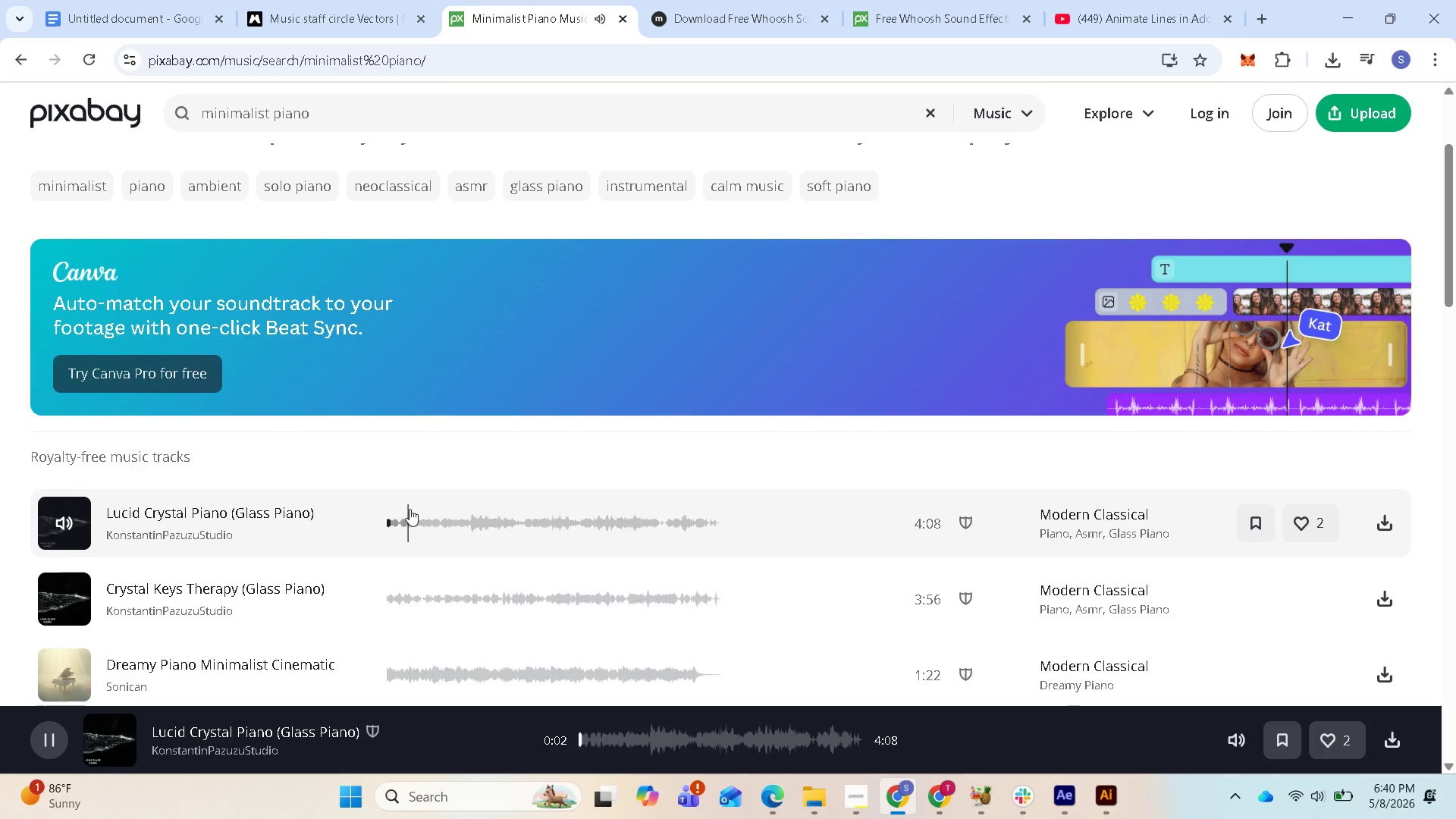 
wait(5.67)
 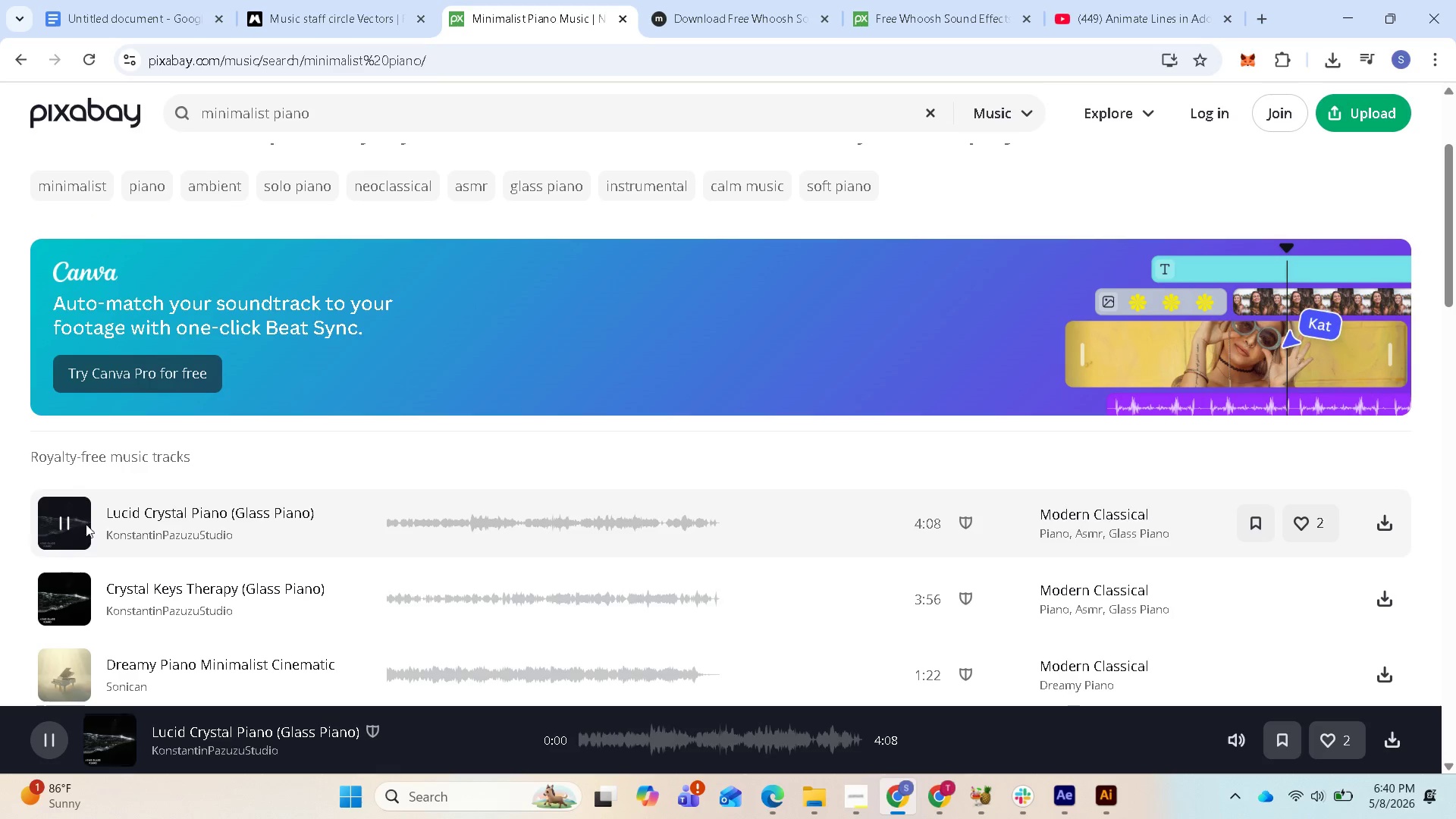 
mouse_move([742, 31])
 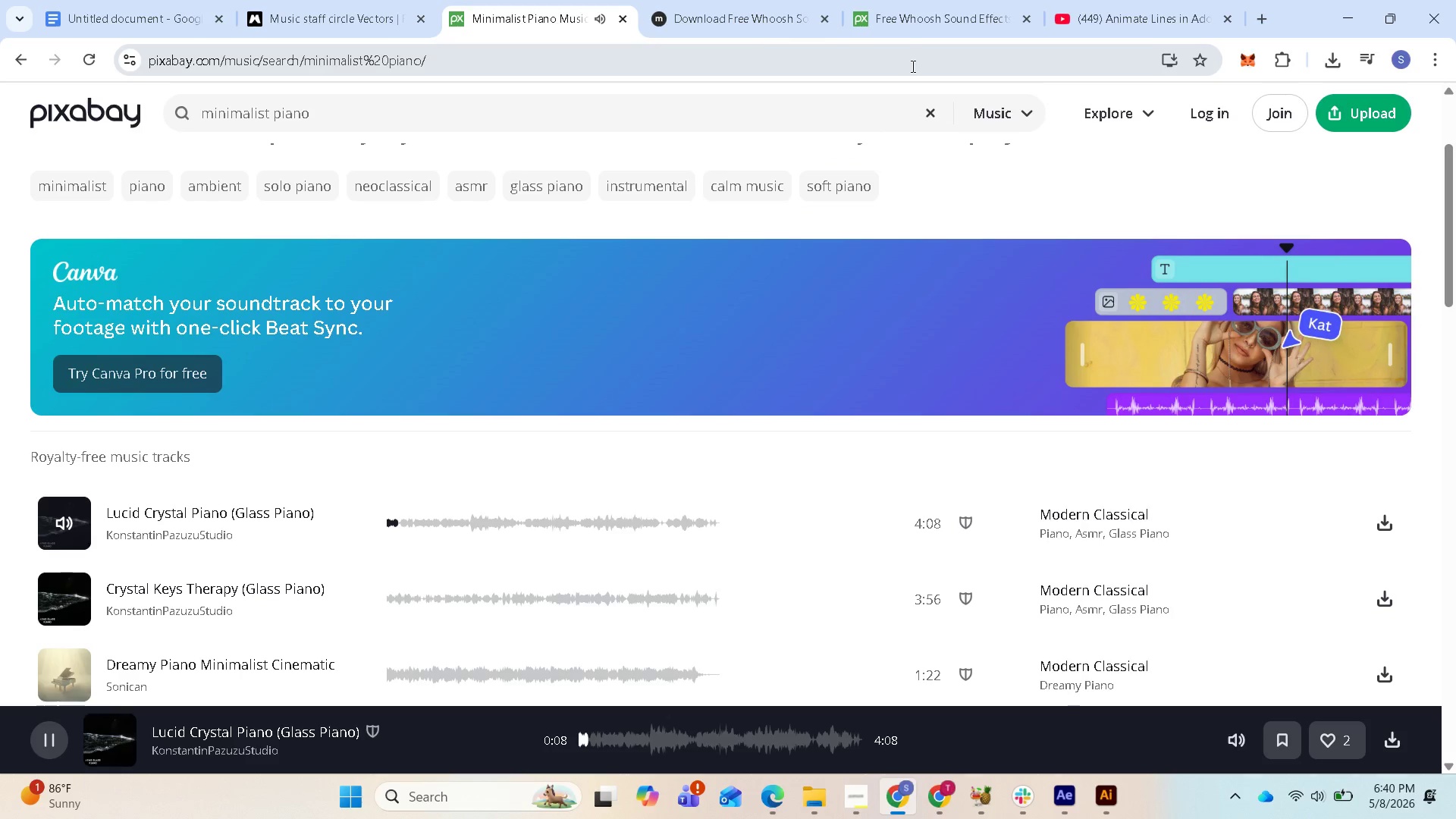 
mouse_move([877, 27])
 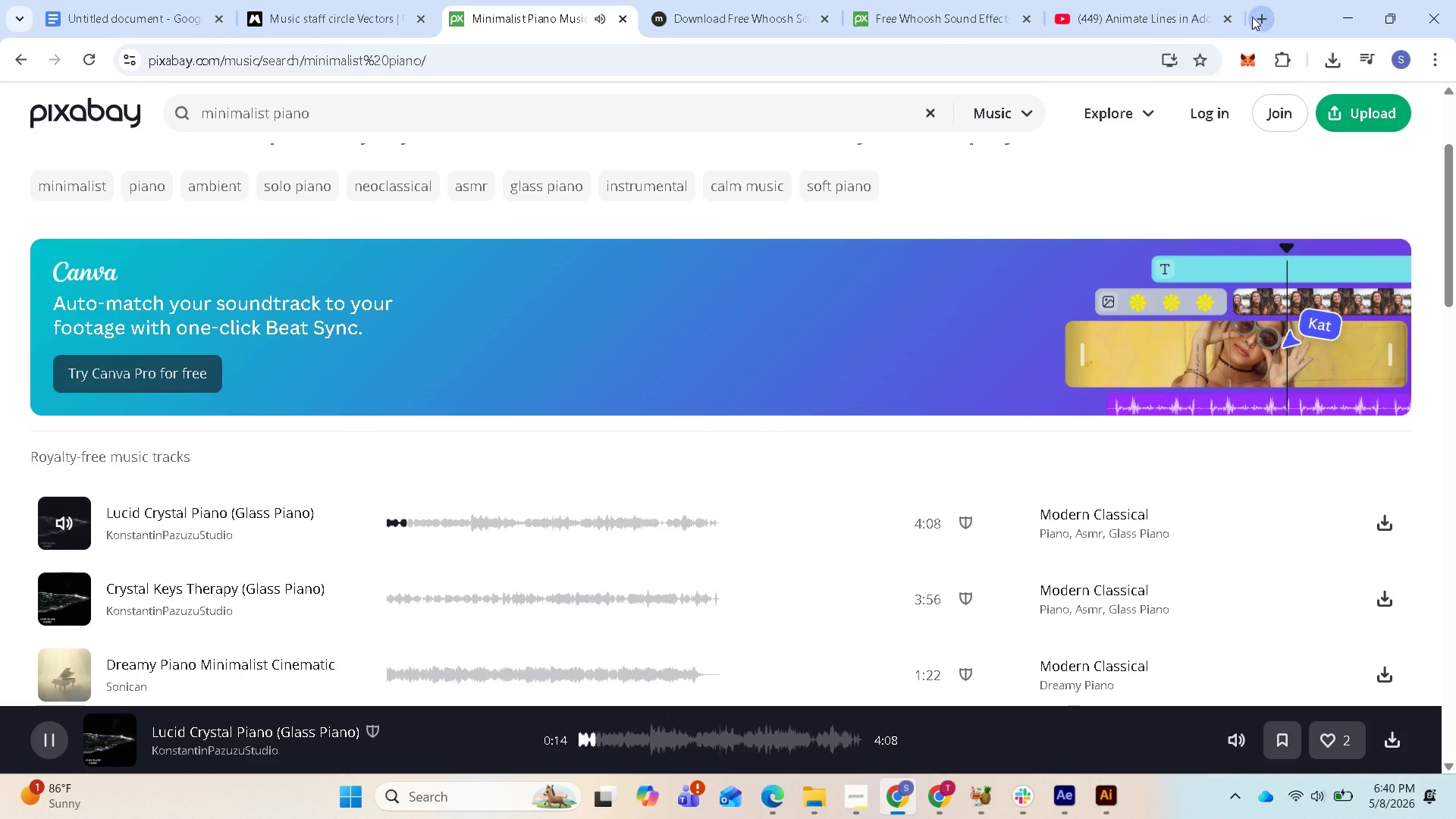 
left_click([1260, 17])
 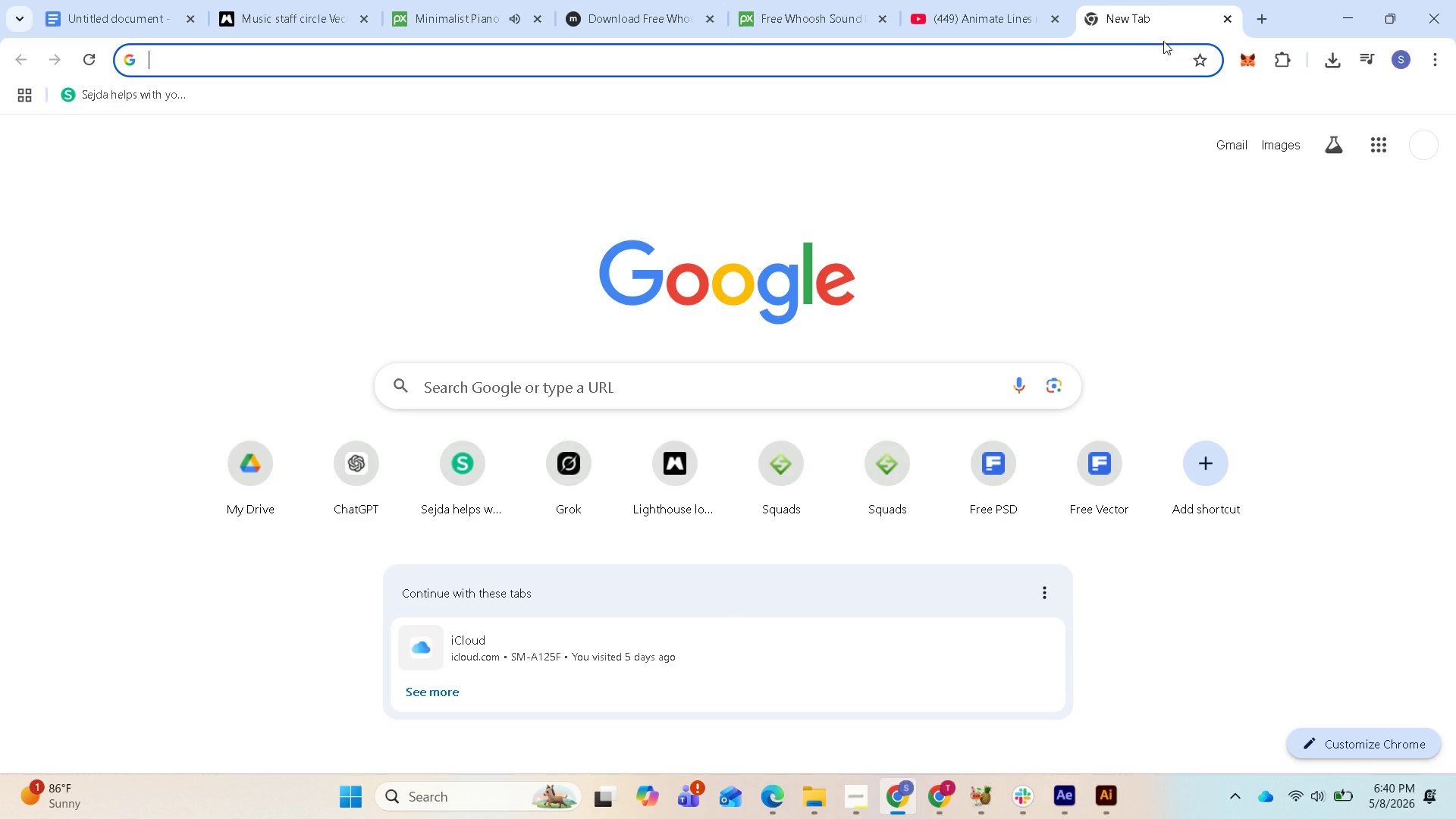 
type(yo)
 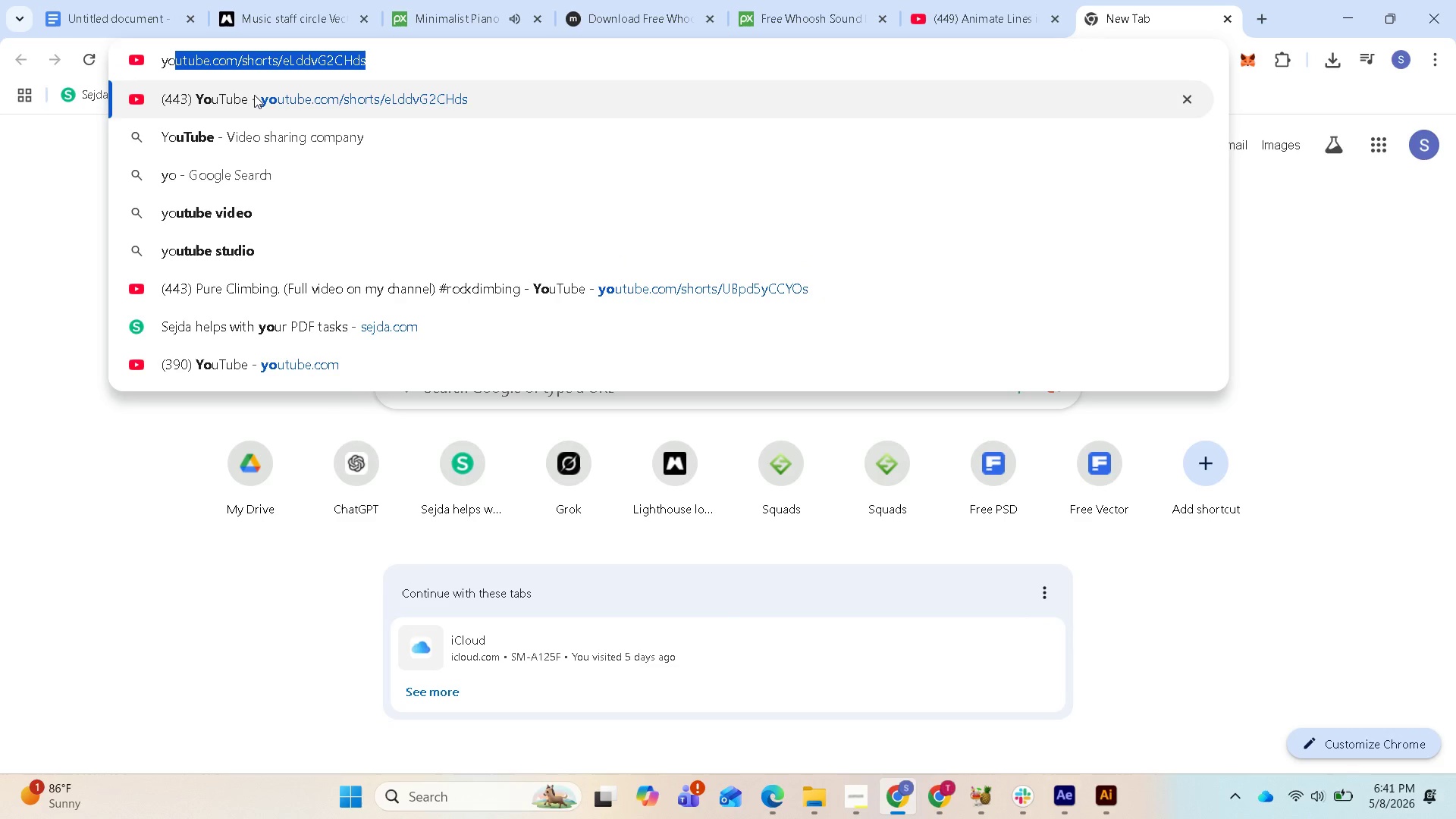 
wait(7.09)
 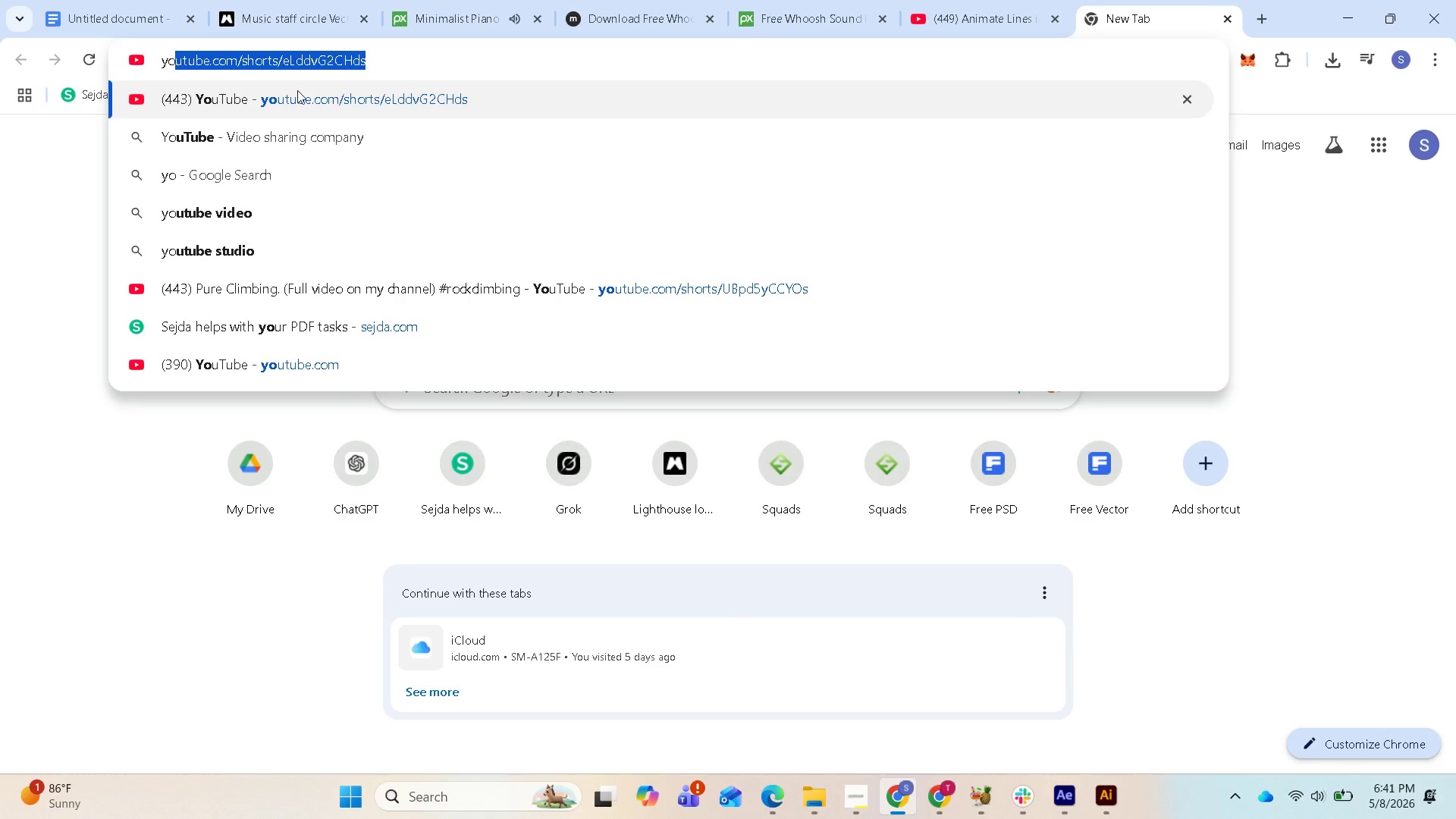 
key(U)
 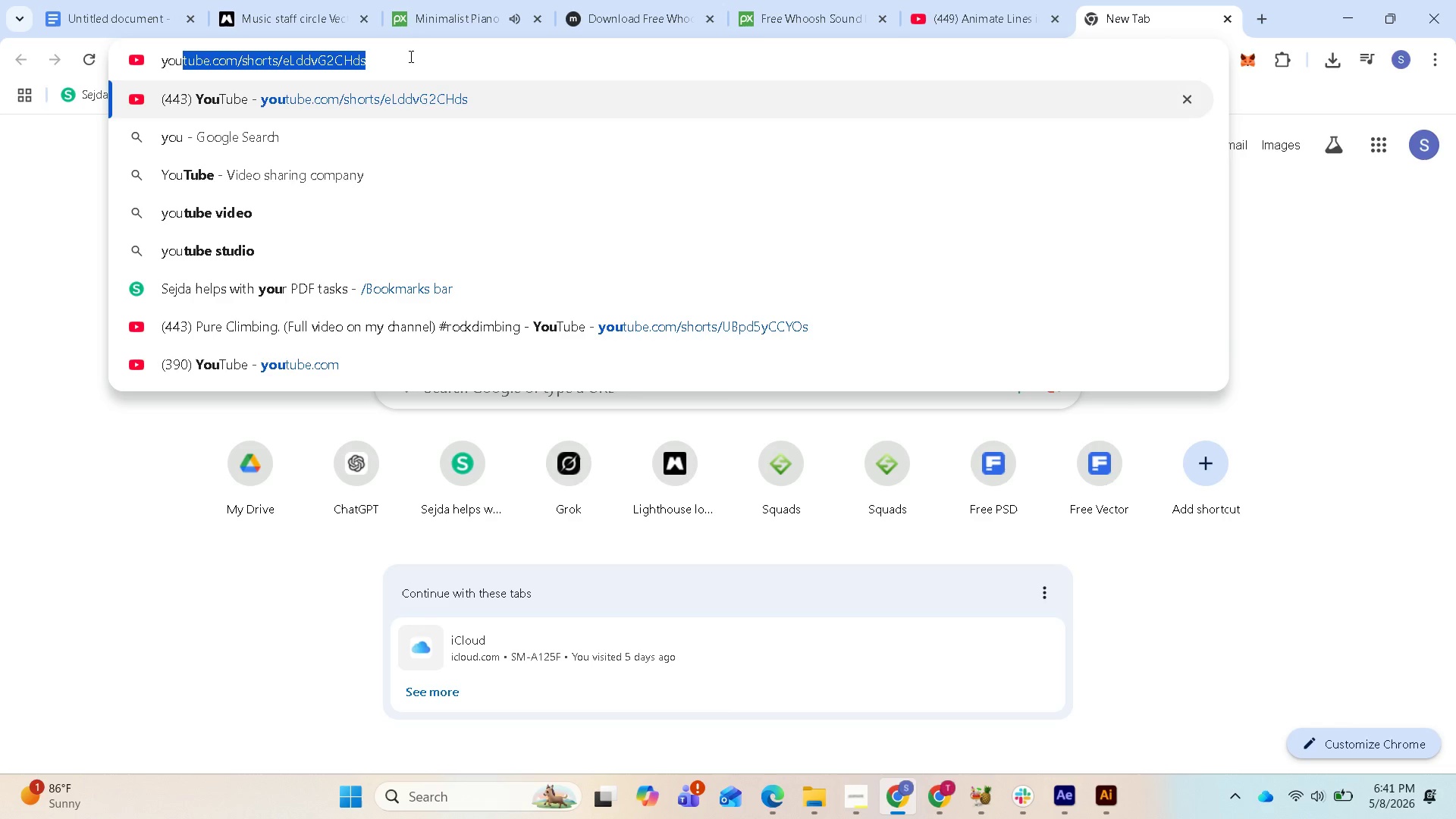 
left_click([416, 53])
 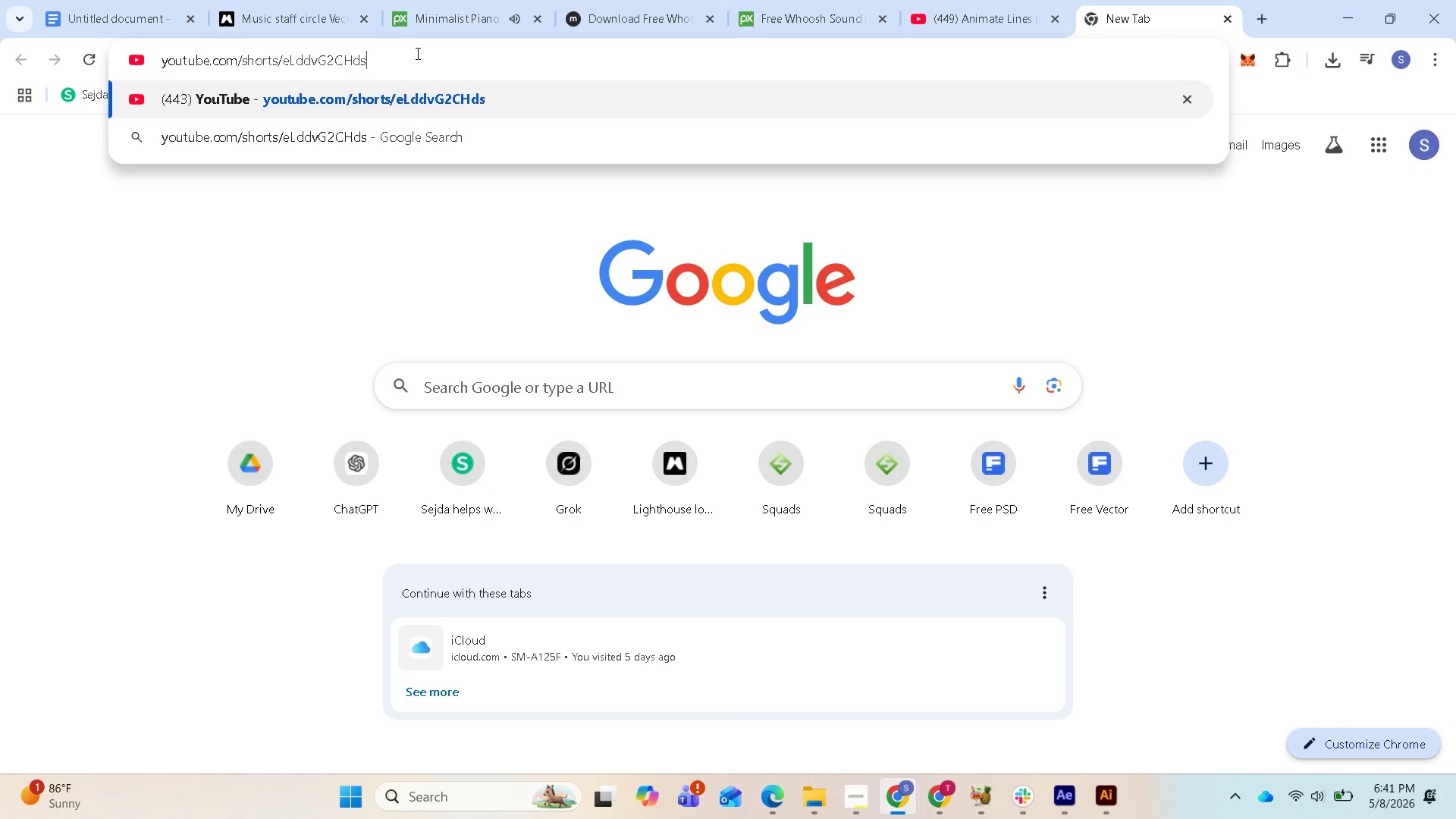 
key(Enter)
 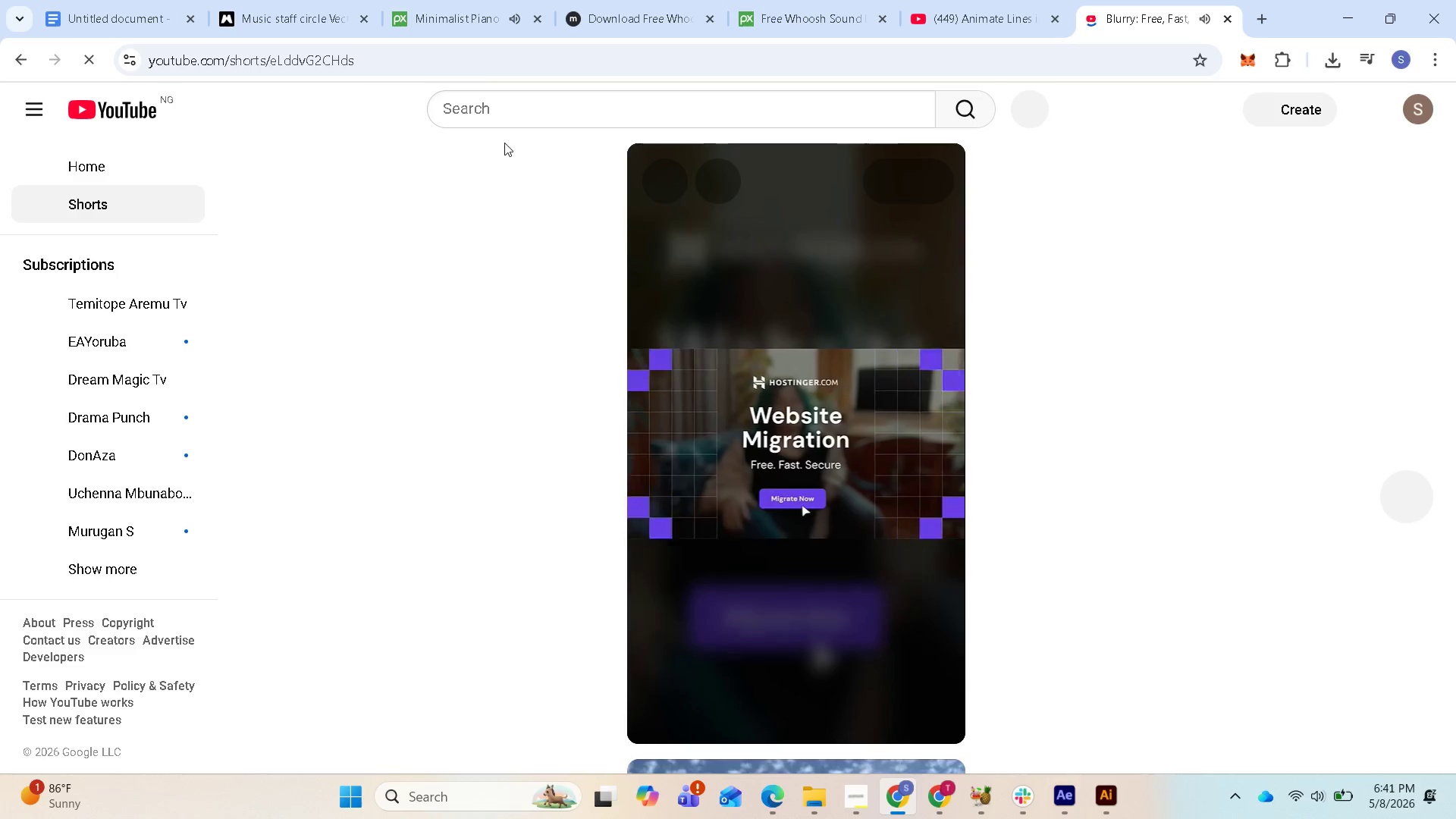 
wait(5.44)
 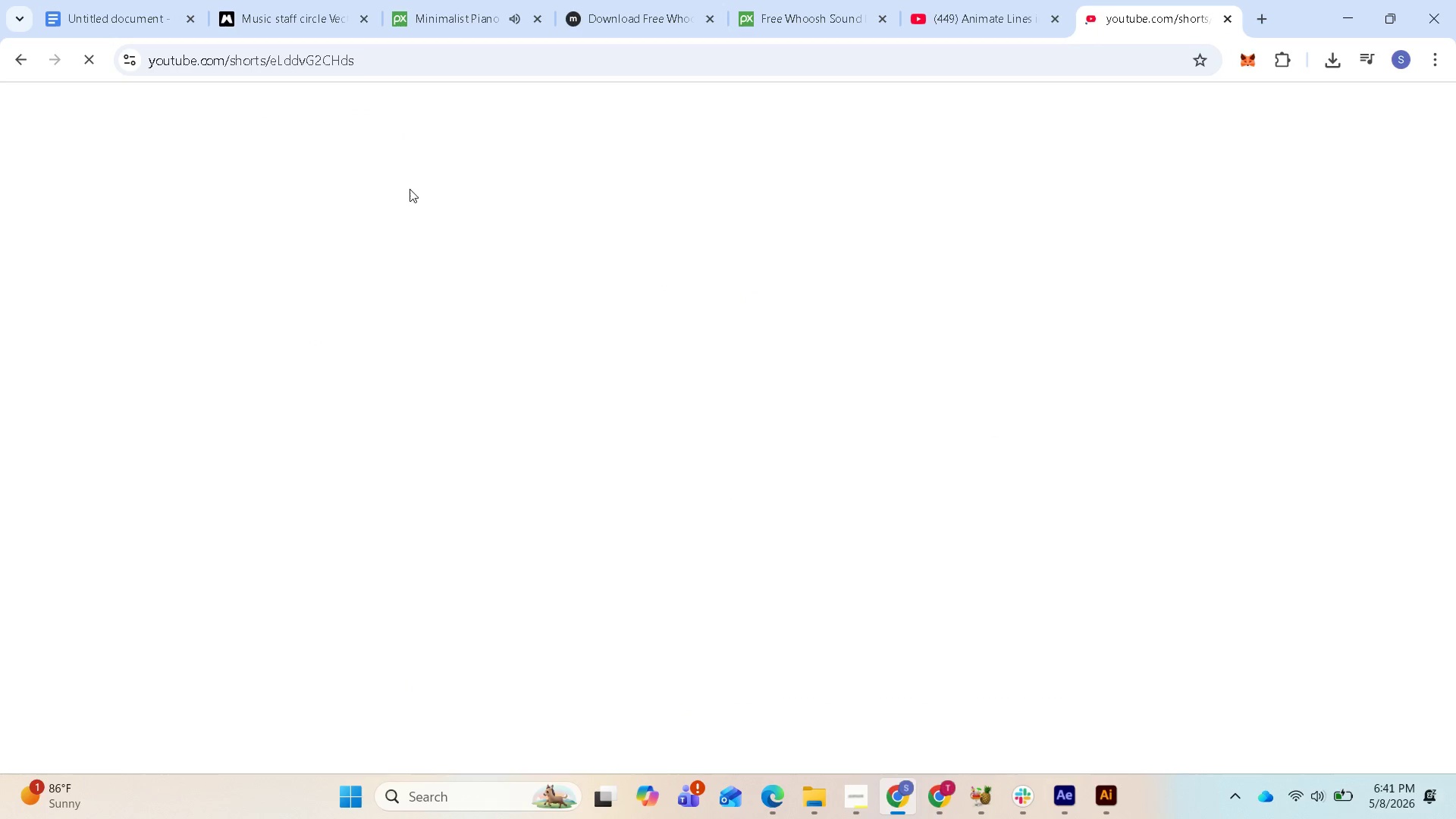 
key(Control+V)
 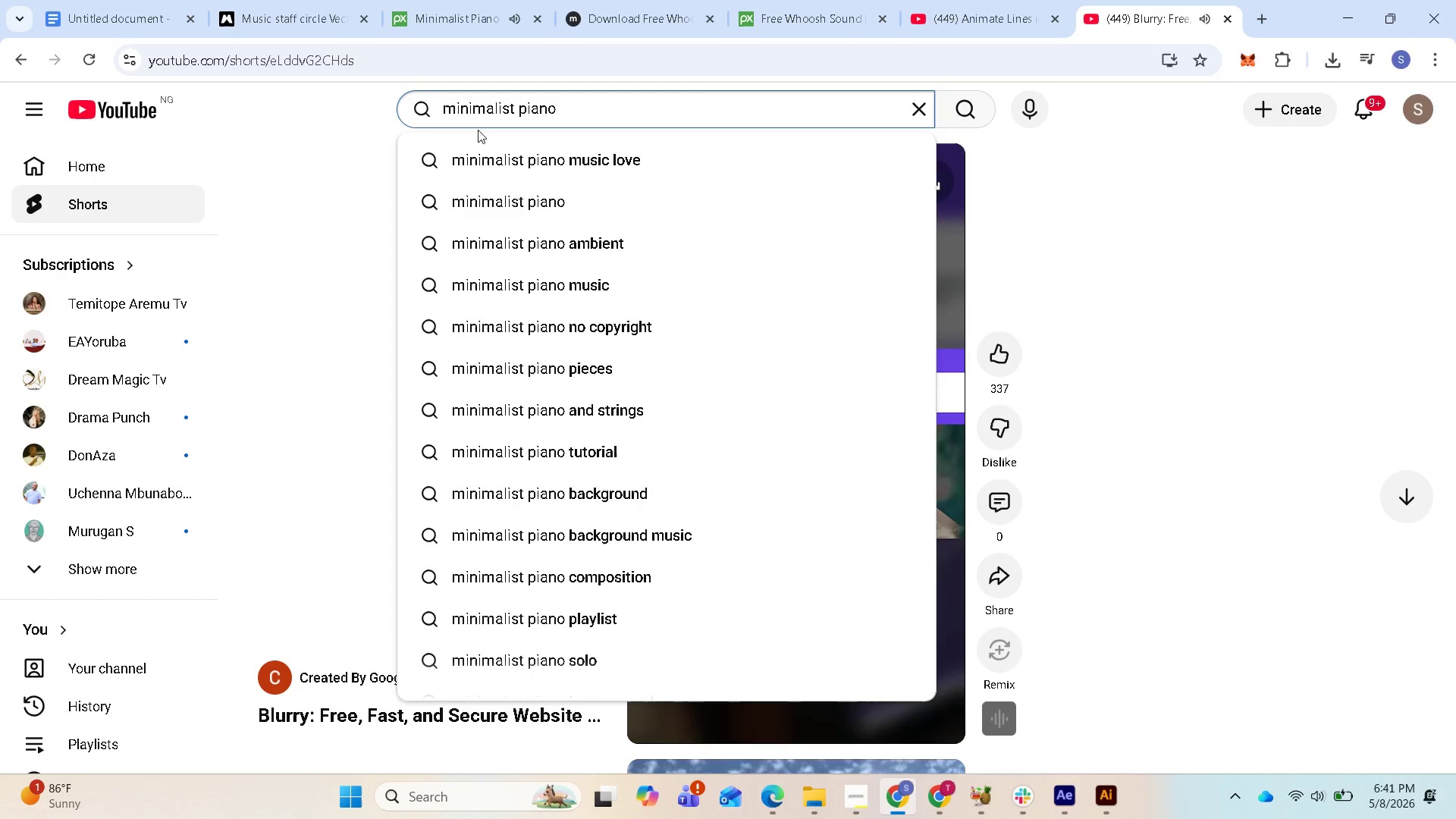 
key(Enter)
 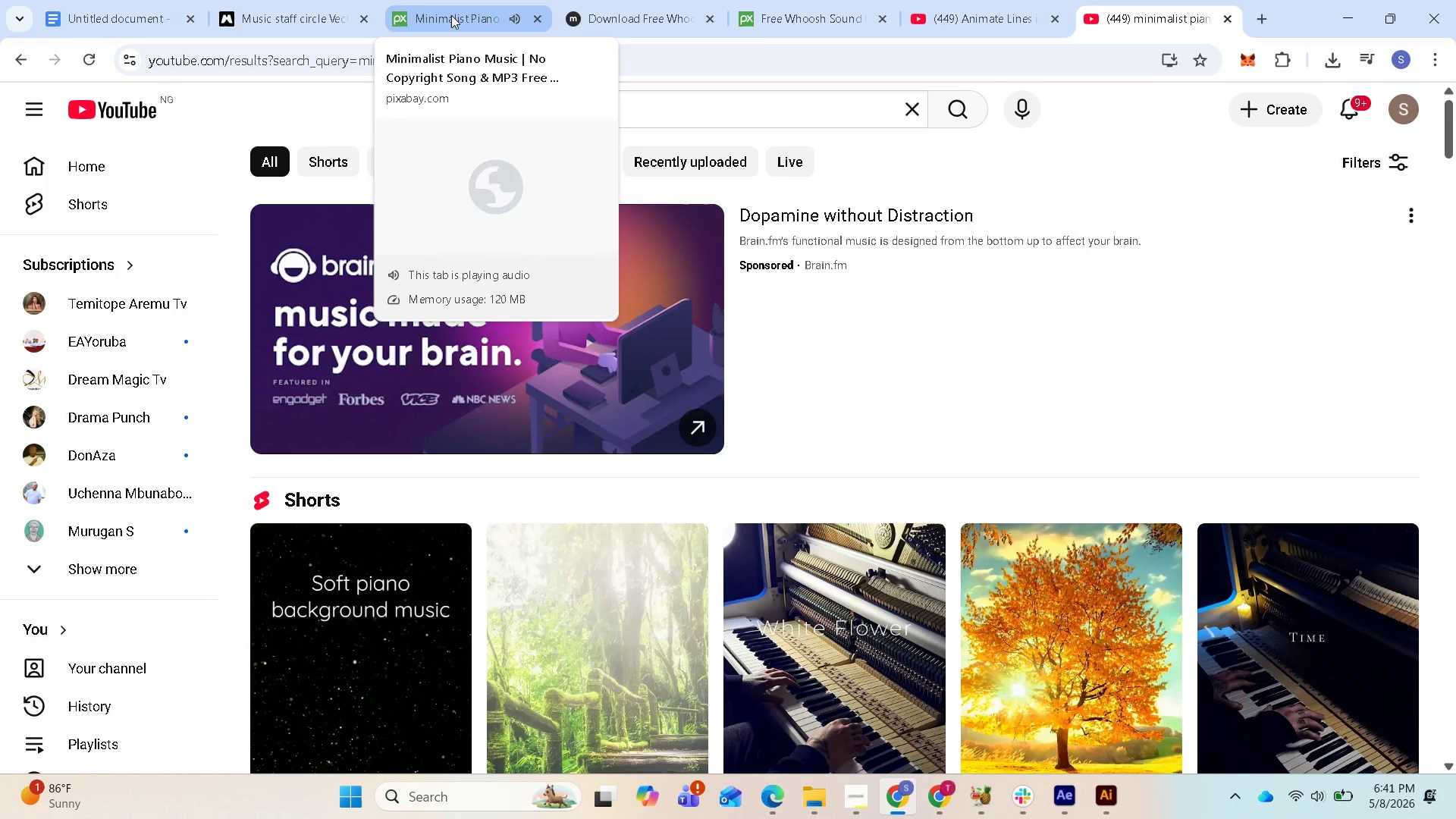 
wait(6.28)
 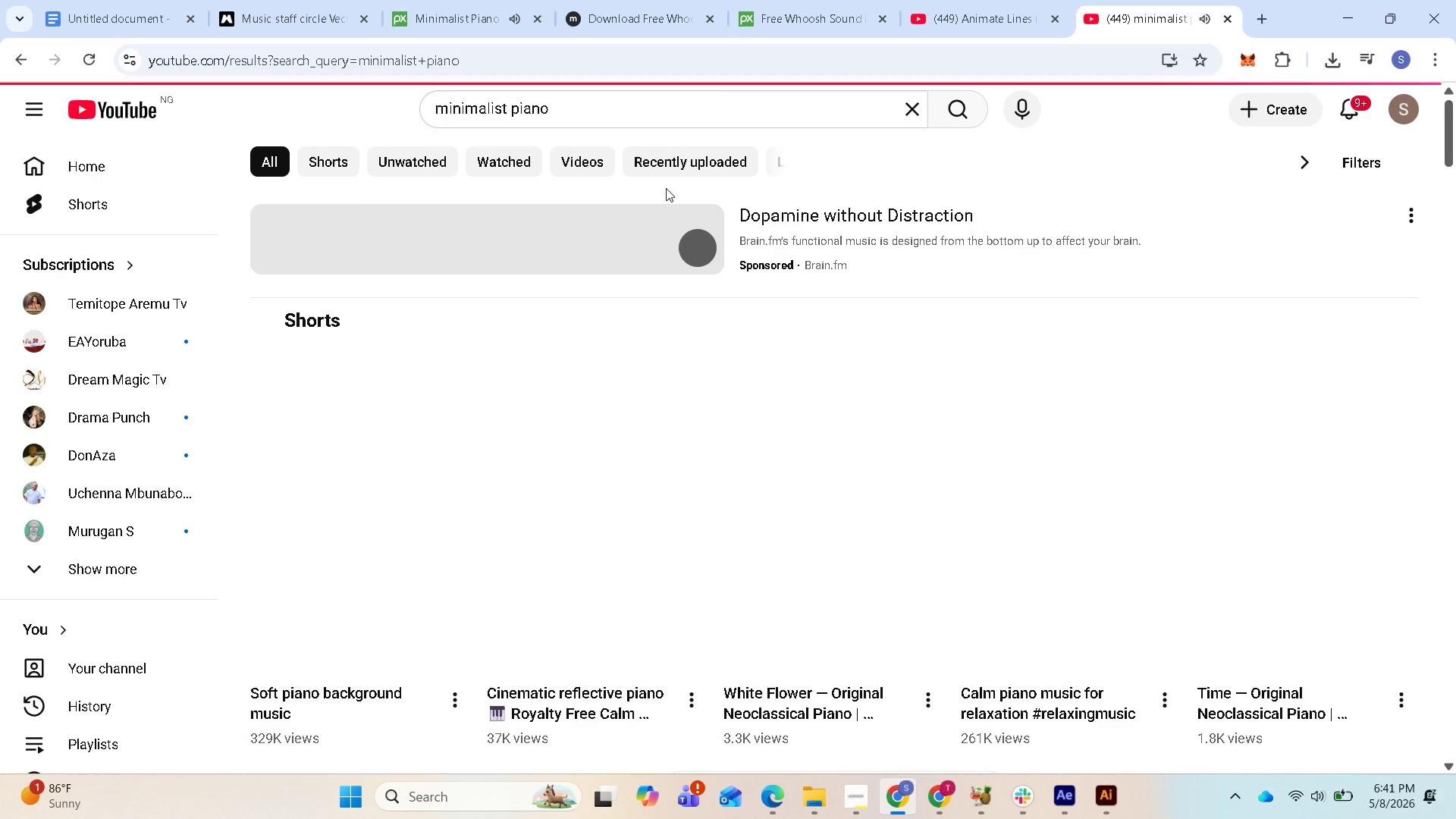 
left_click([67, 523])
 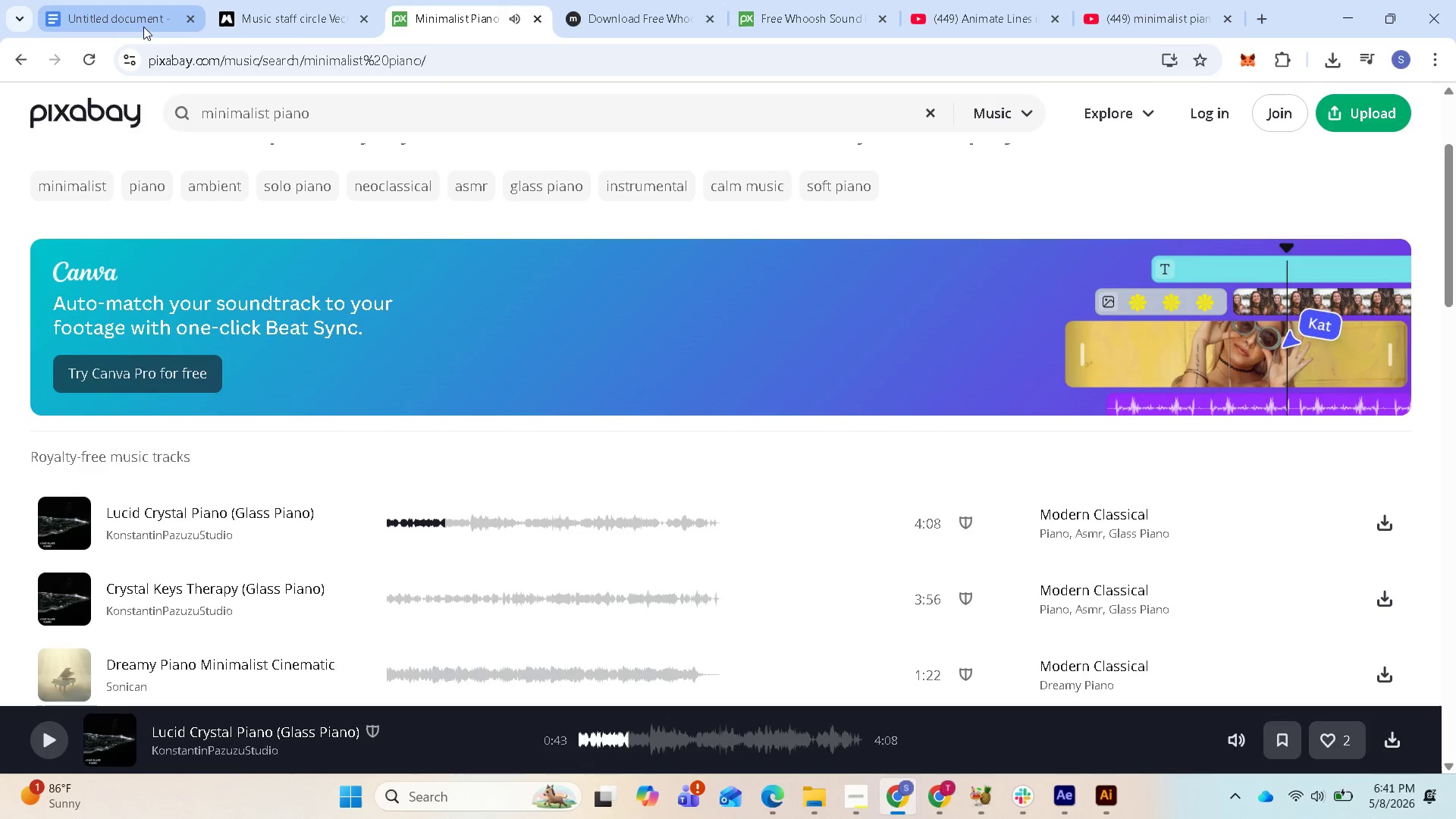 
left_click([143, 27])
 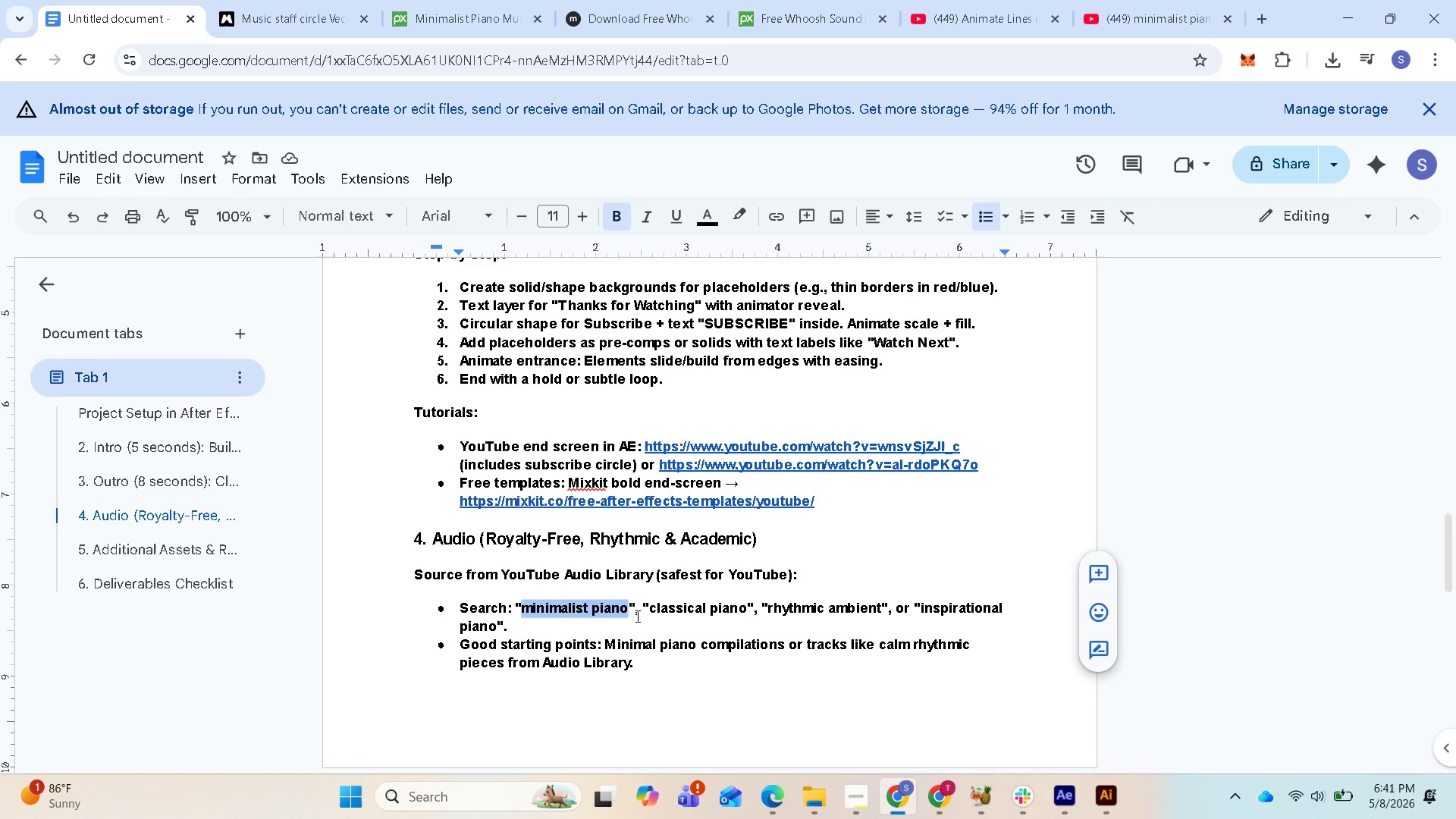 
wait(7.41)
 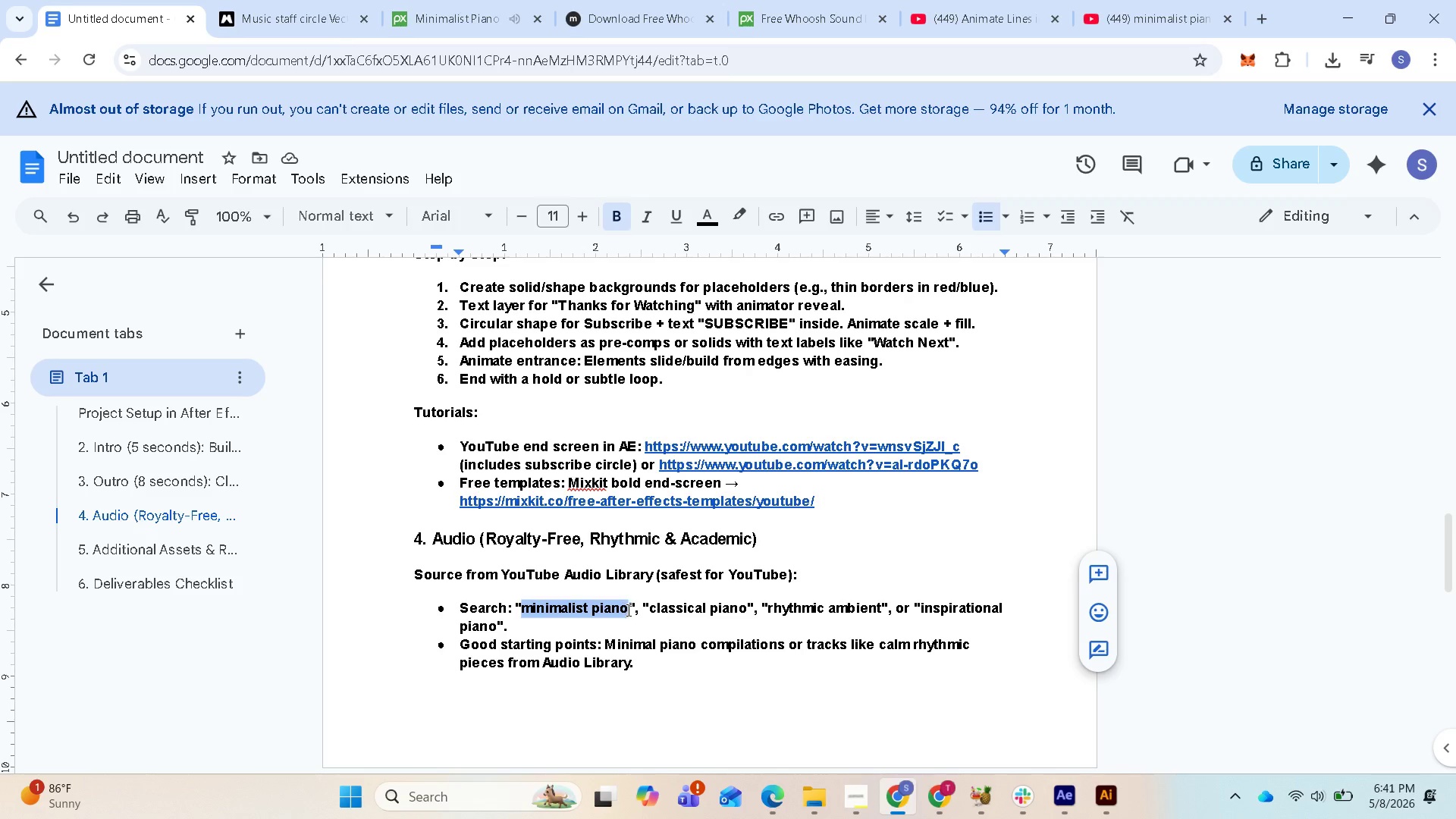 
scroll: coordinate [582, 646], scroll_direction: down, amount: 3.0
 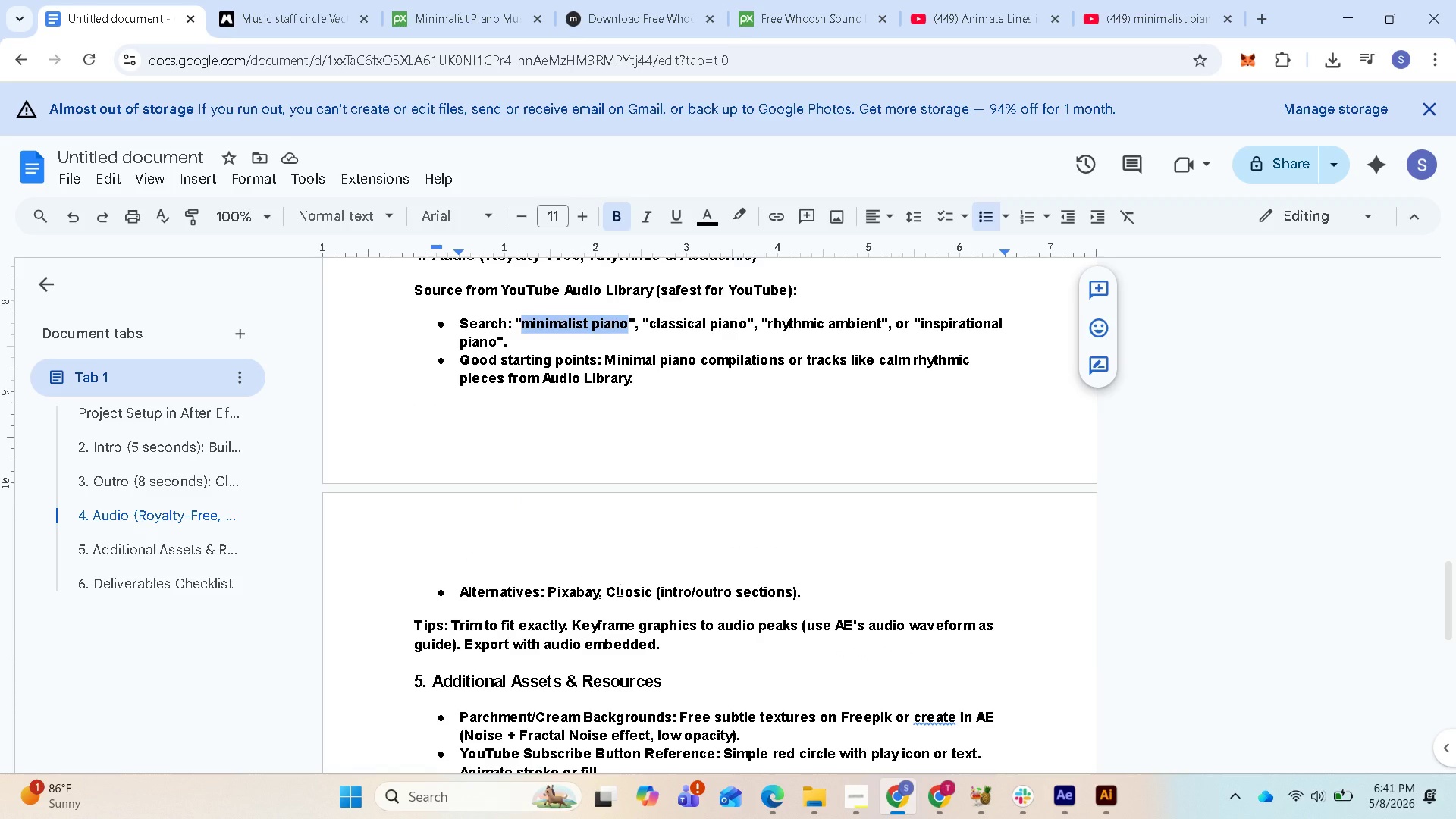 
wait(8.84)
 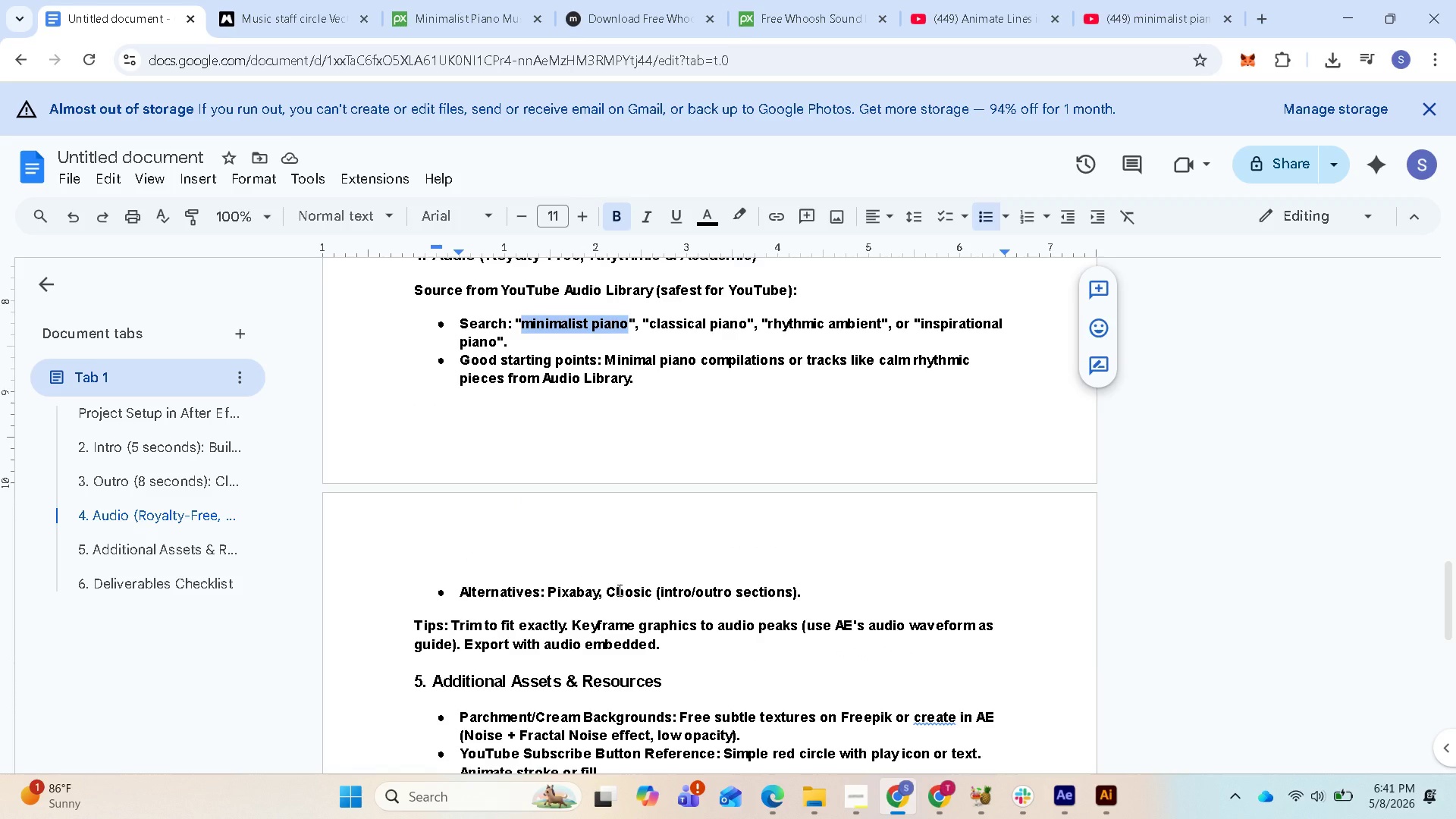 
scroll: coordinate [659, 607], scroll_direction: down, amount: 1.0
 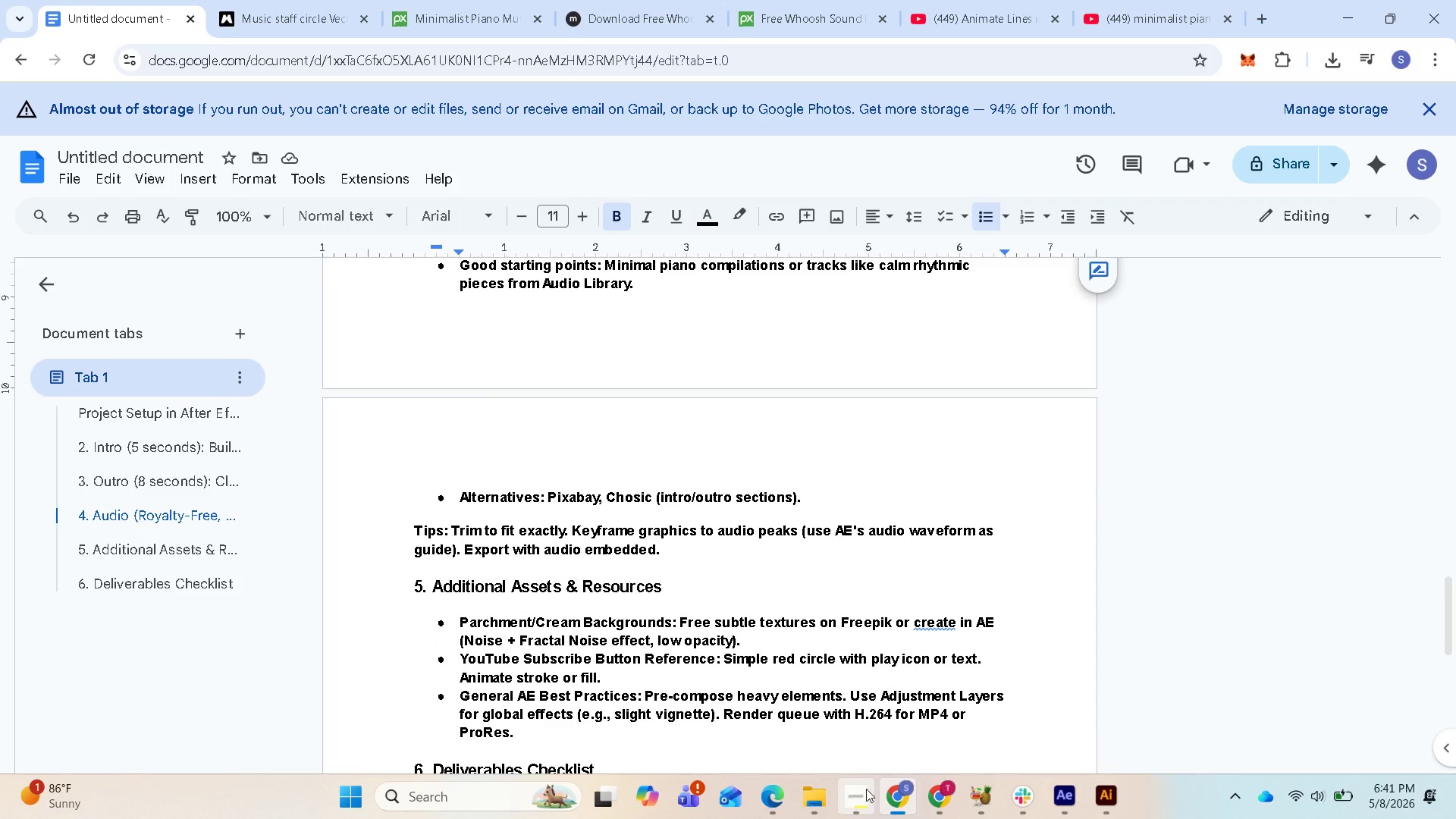 
left_click([872, 795])